 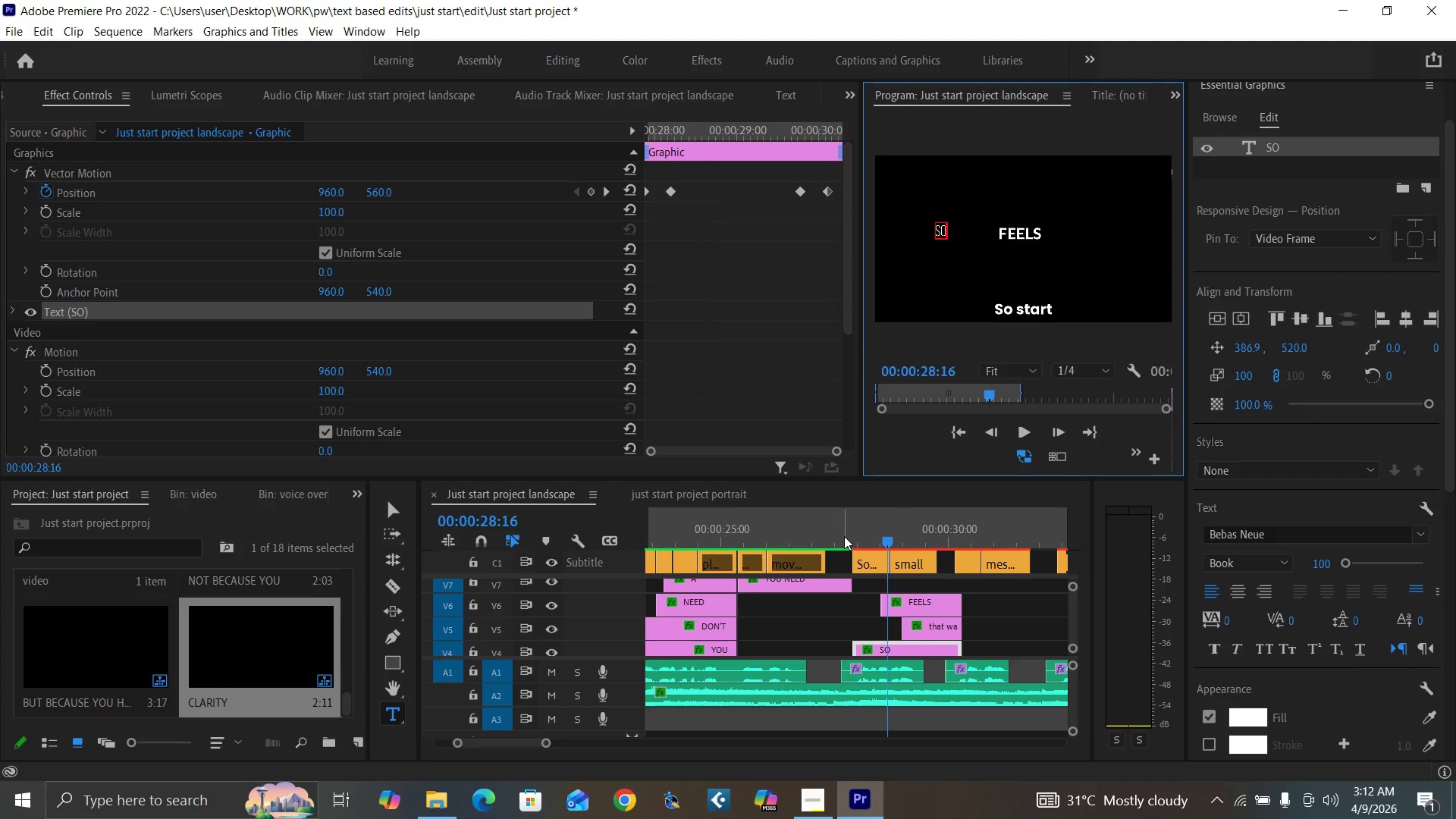 
key(Space)
 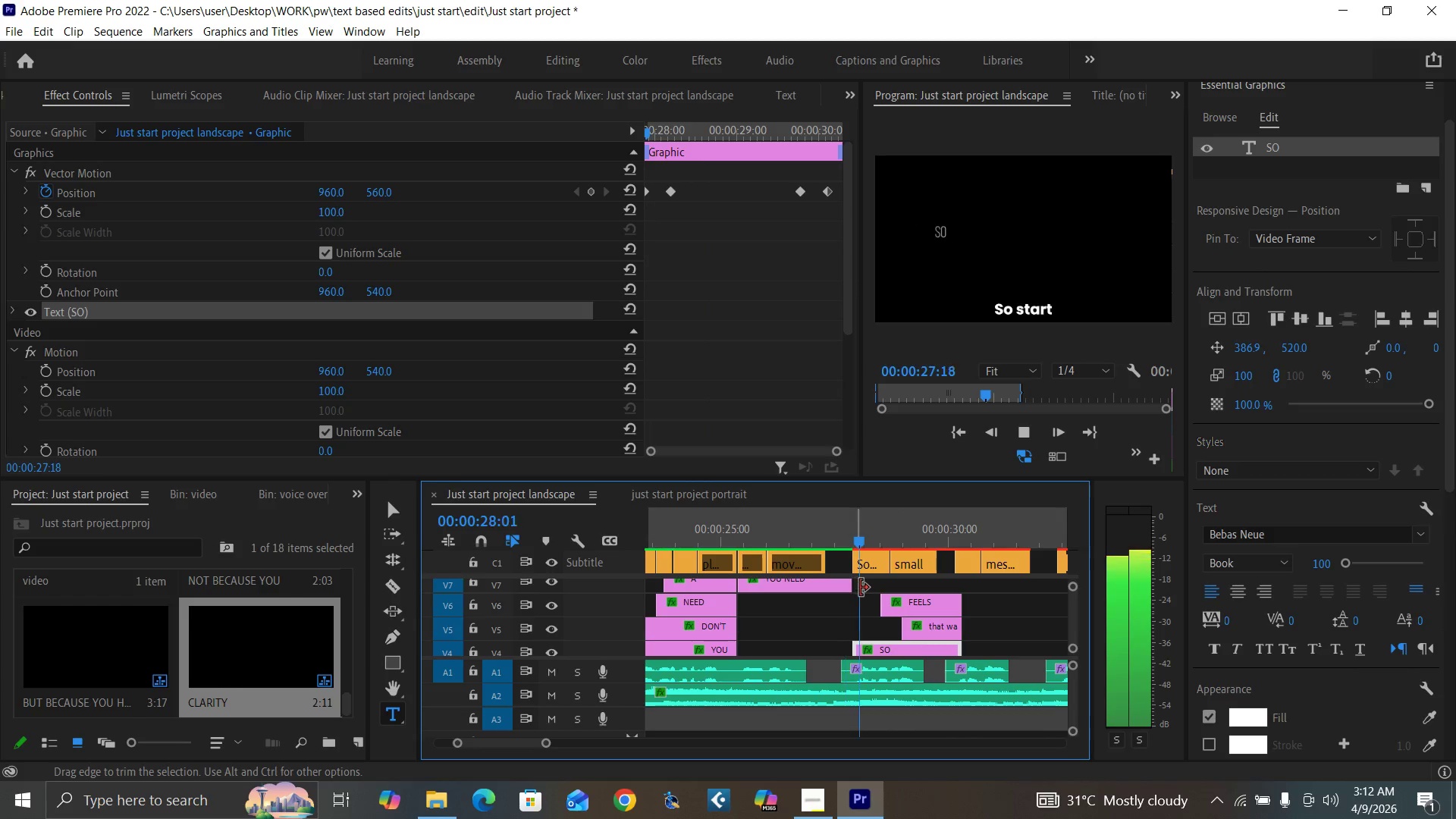 
key(Space)
 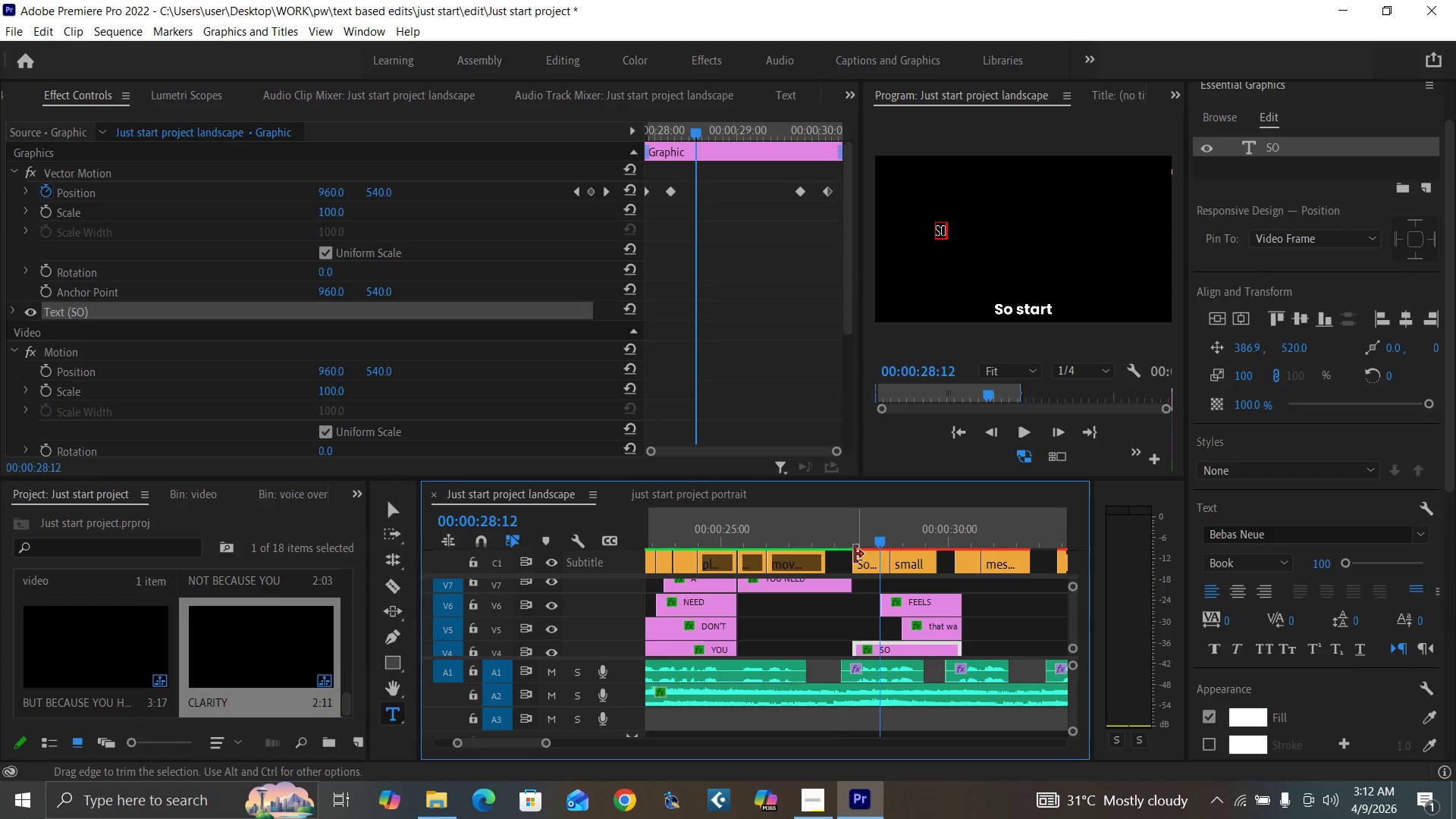 
left_click([846, 534])
 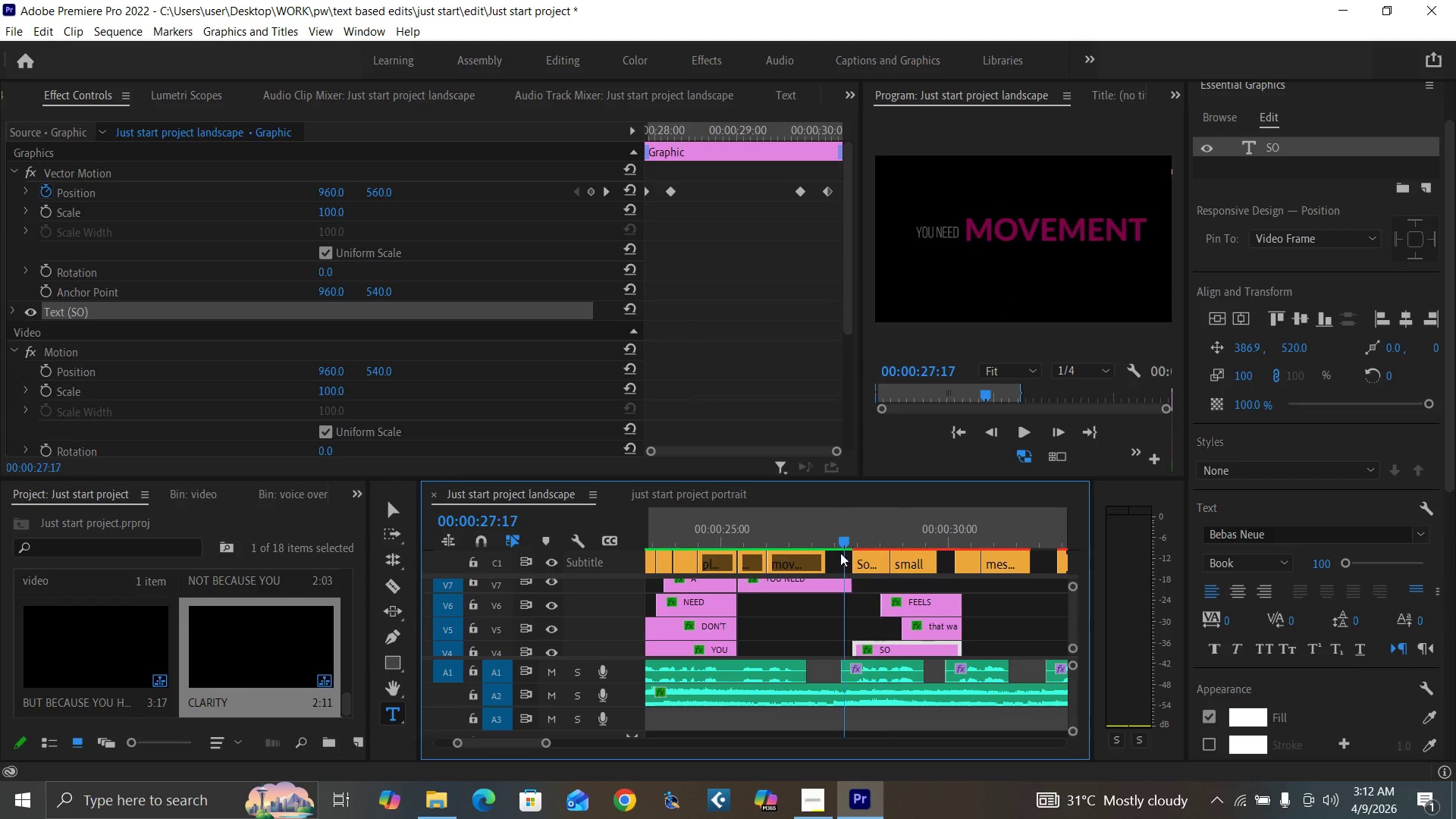 
key(Space)
 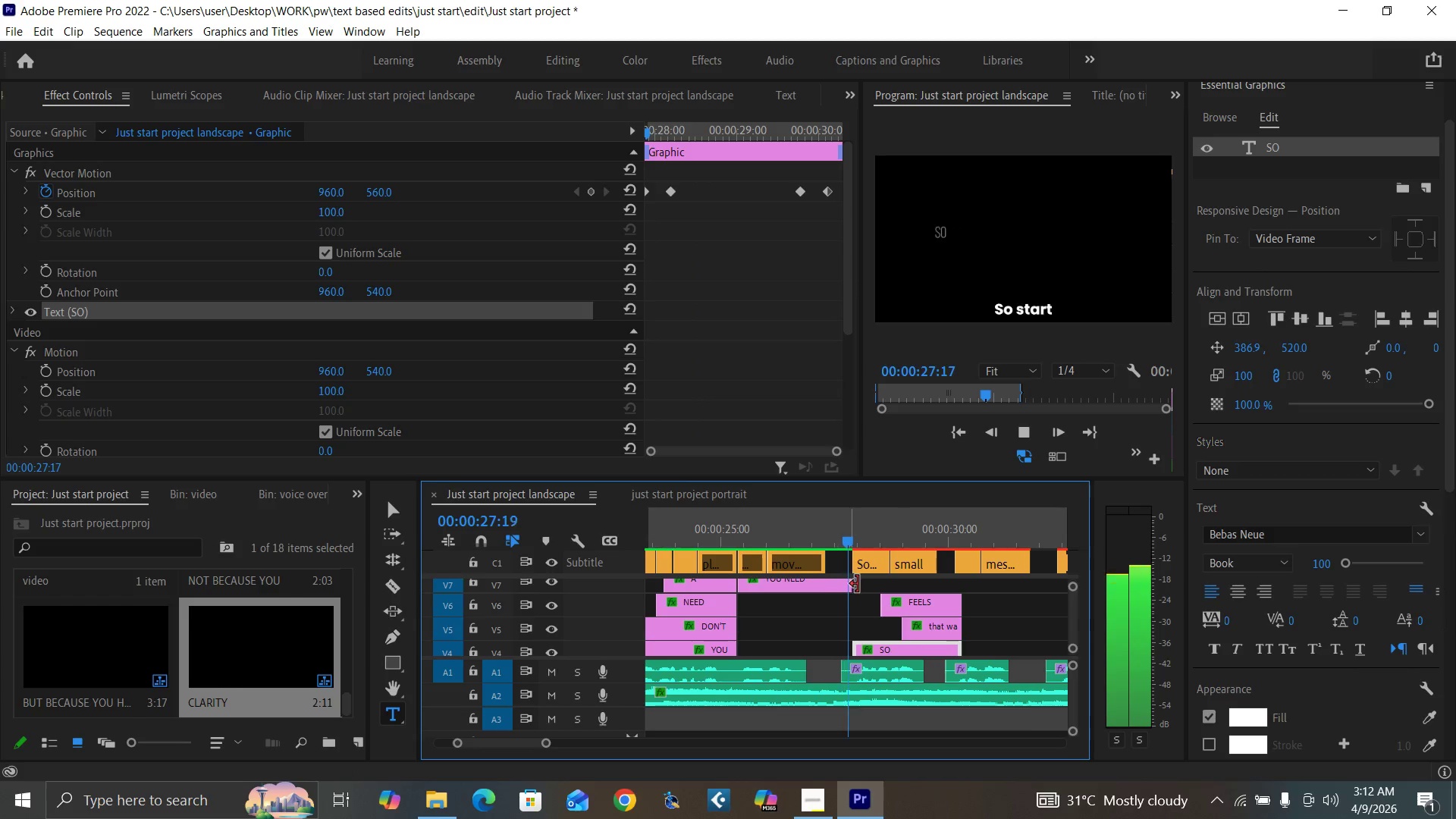 
key(Space)
 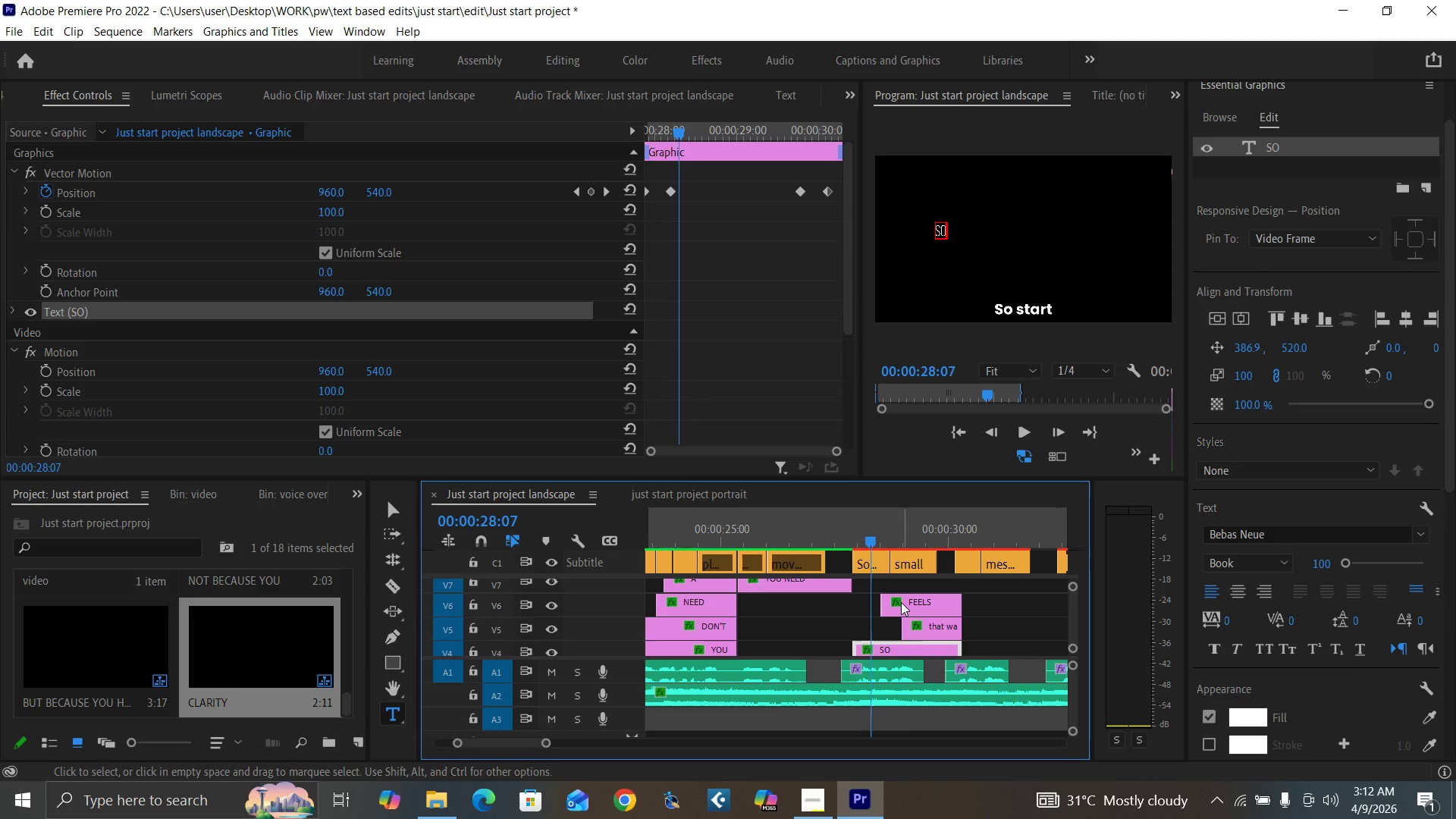 
left_click_drag(start_coordinate=[901, 602], to_coordinate=[889, 601])
 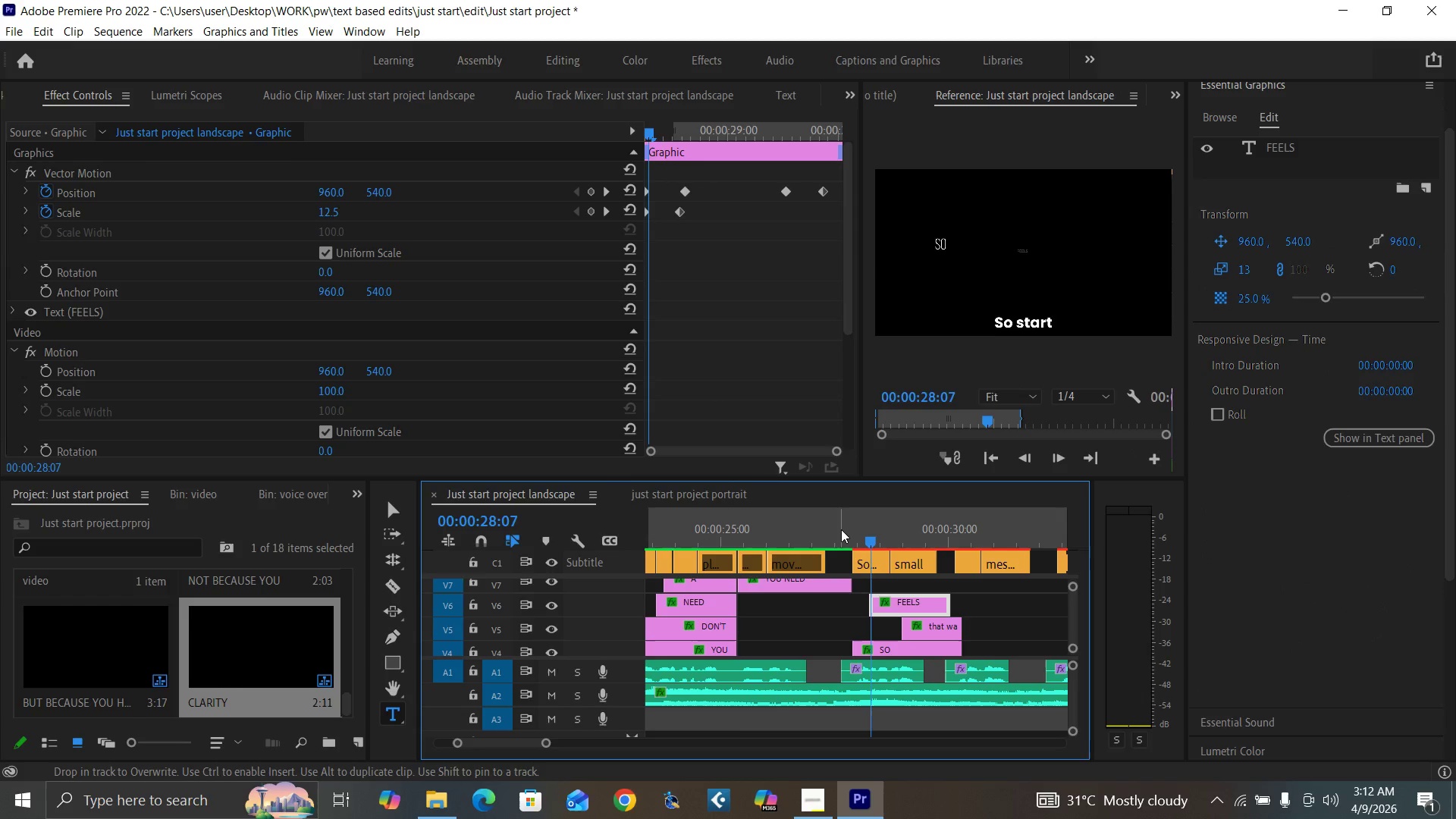 
key(Space)
 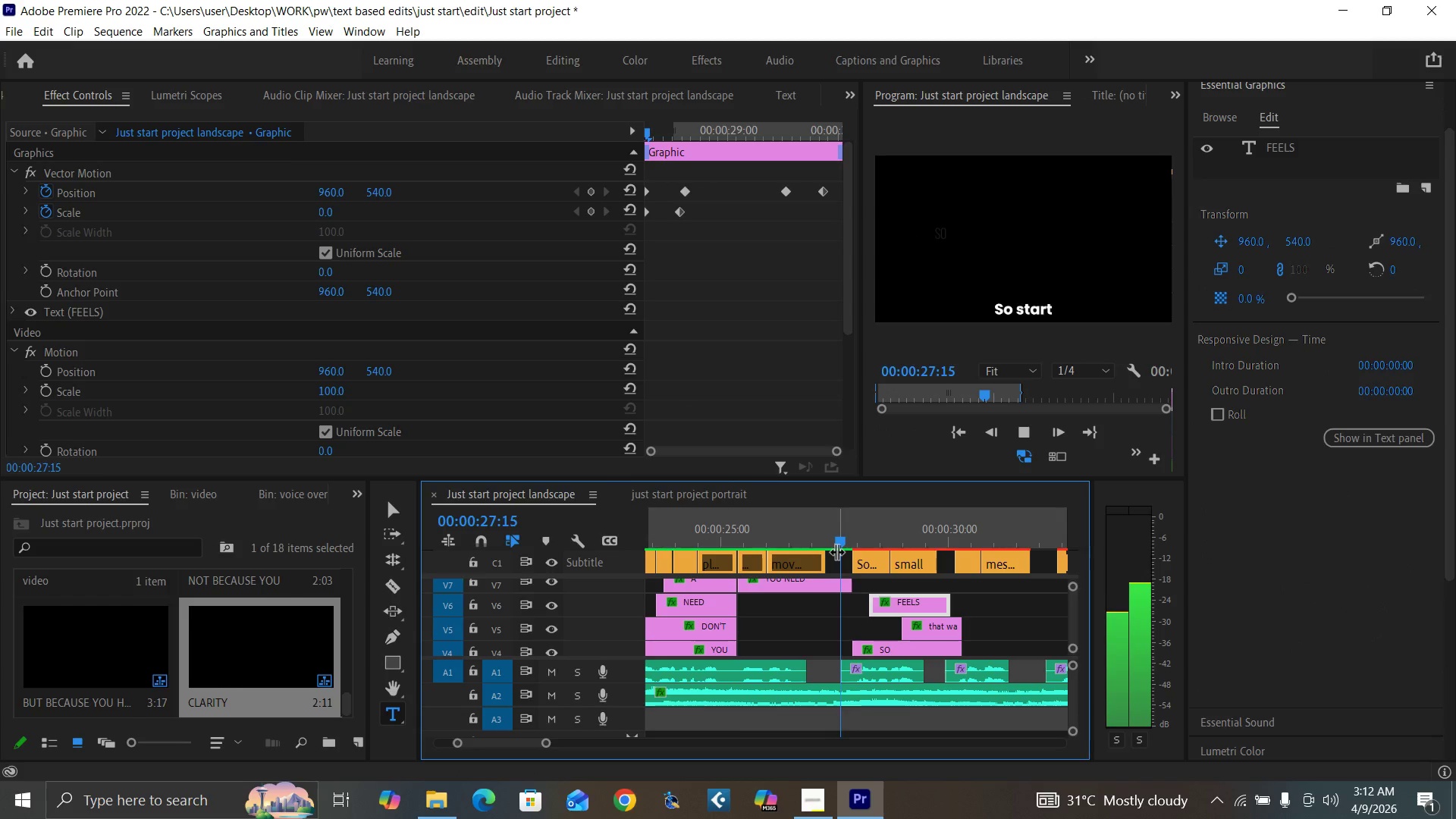 
key(Space)
 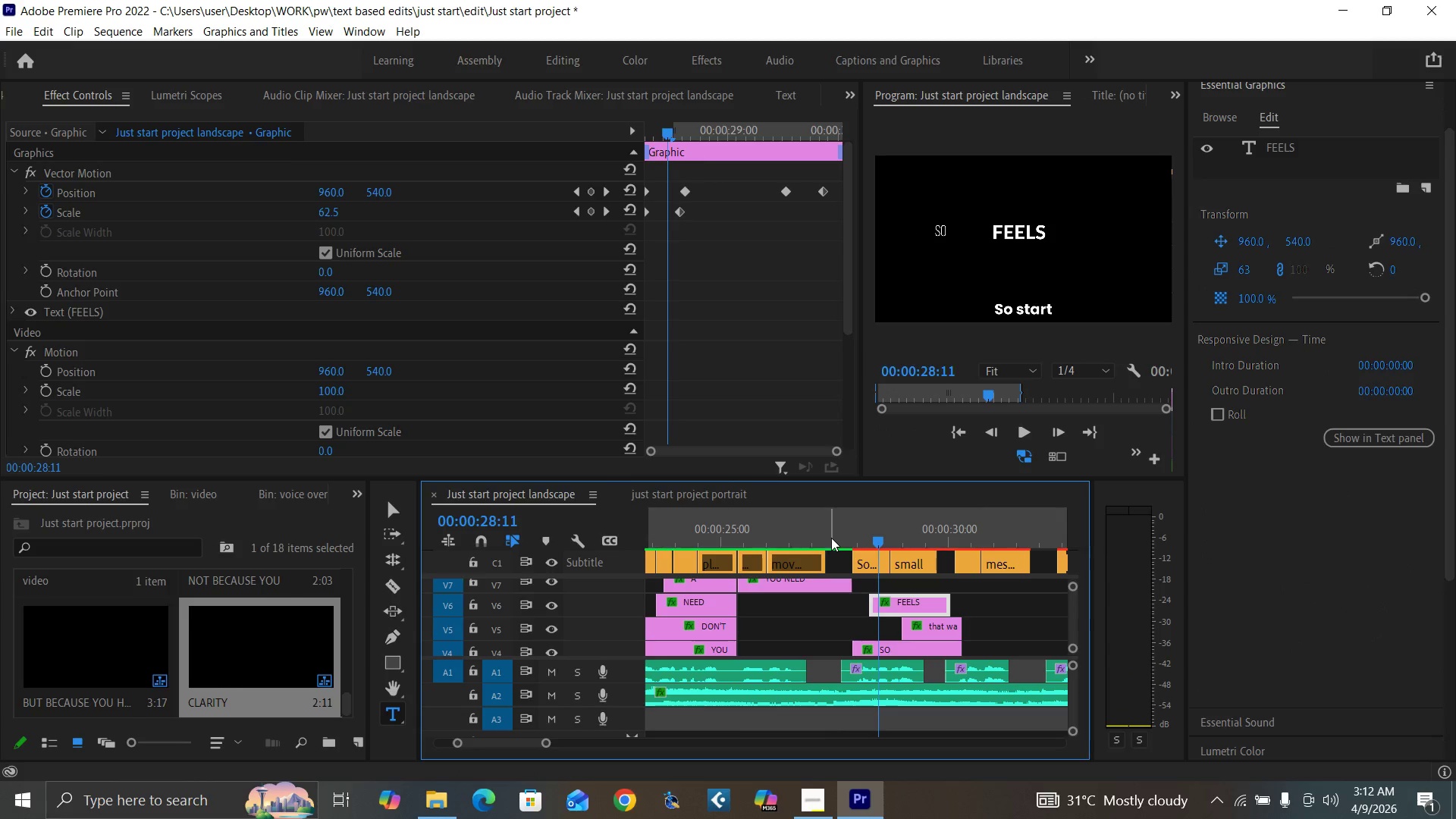 
left_click([847, 536])
 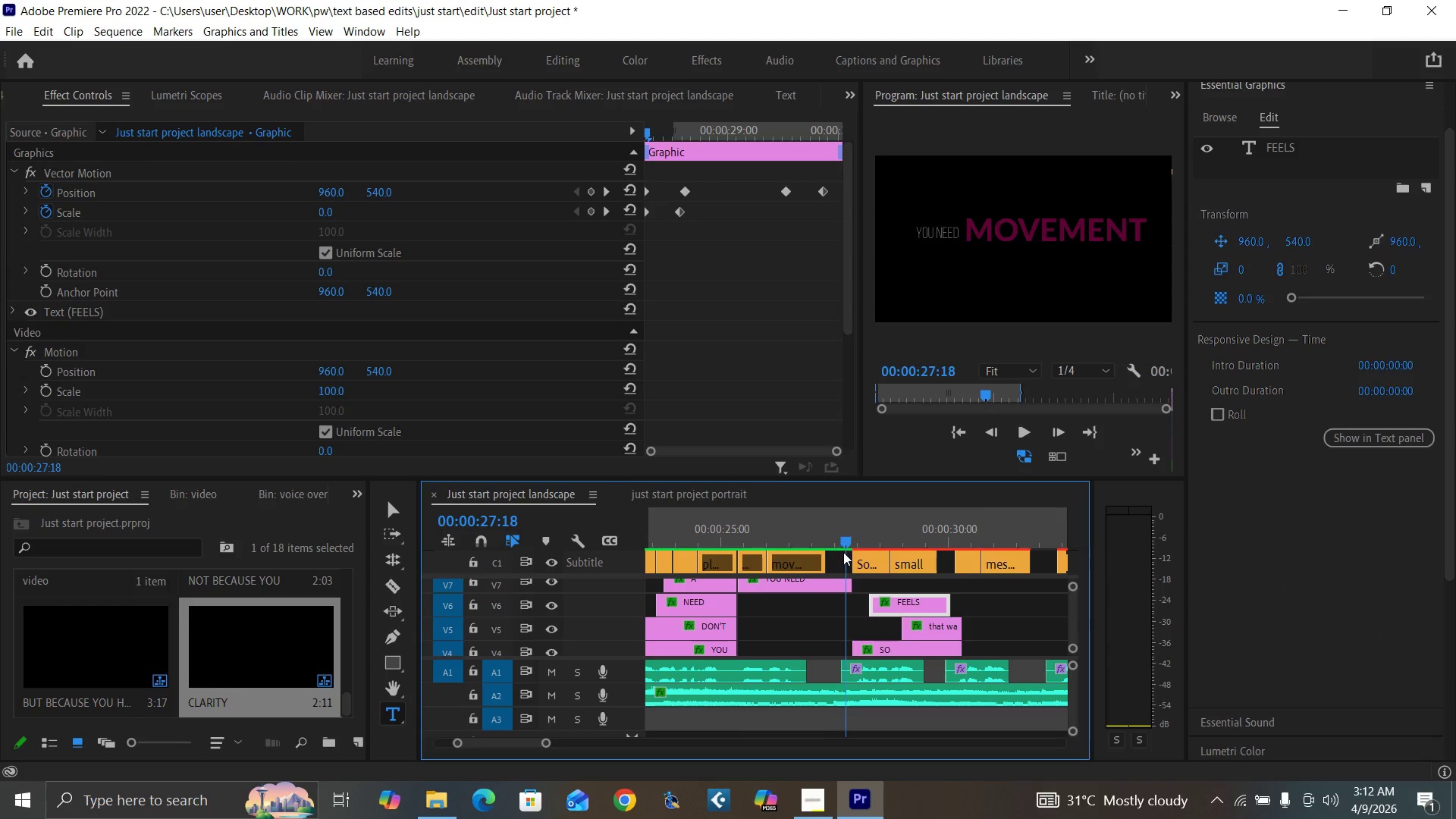 
key(Space)
 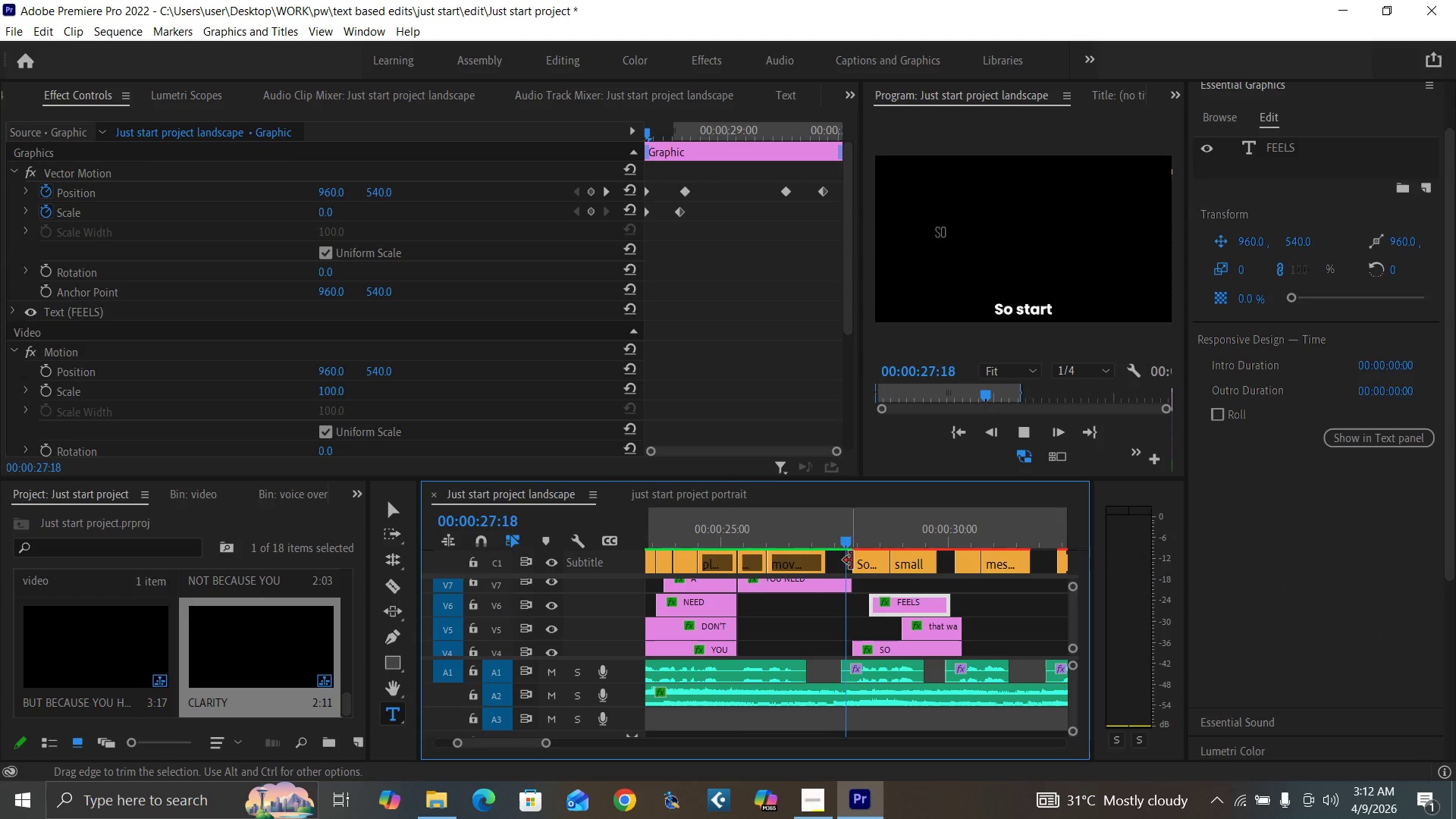 
key(Space)
 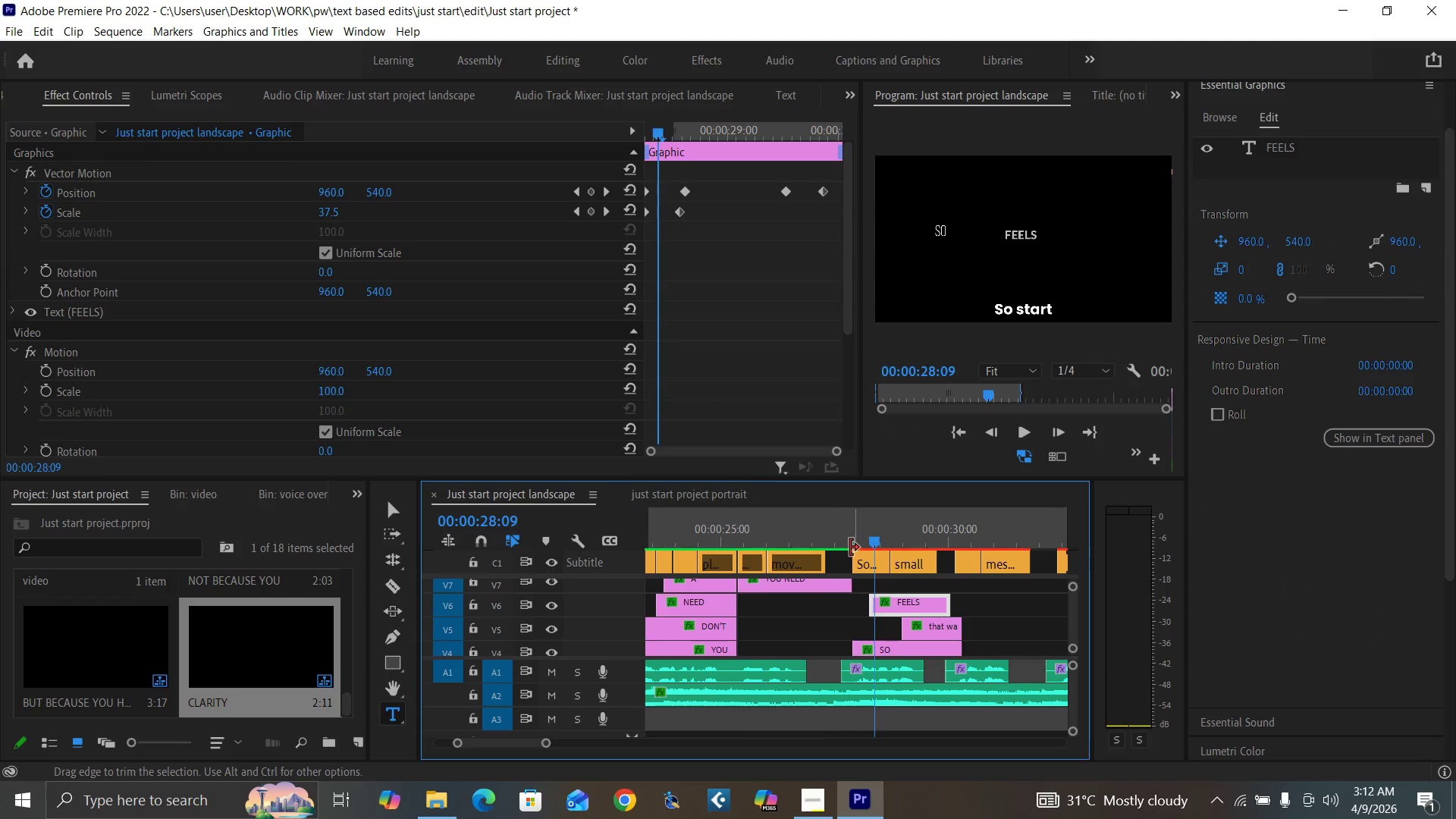 
left_click([847, 544])
 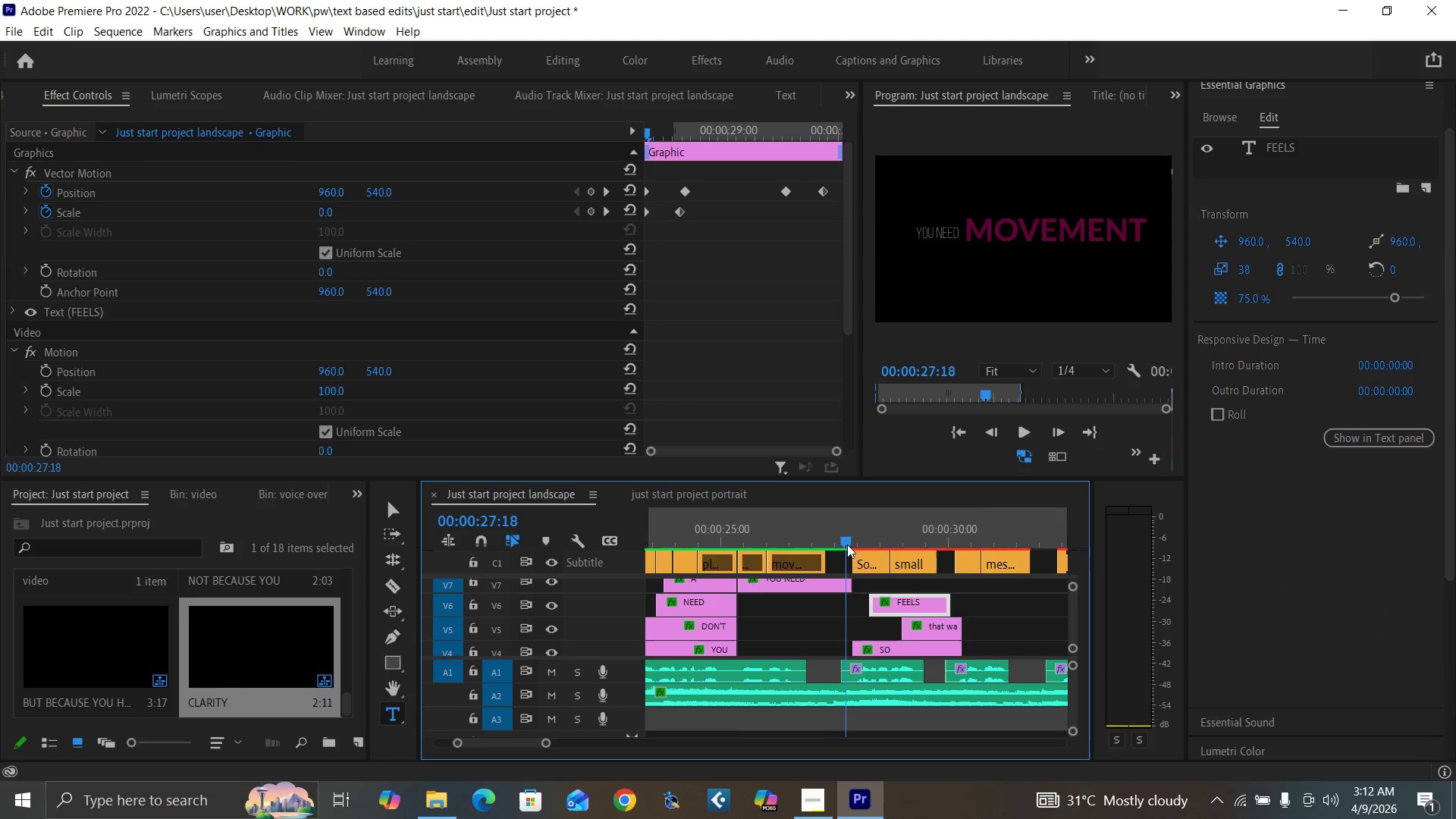 
key(Space)
 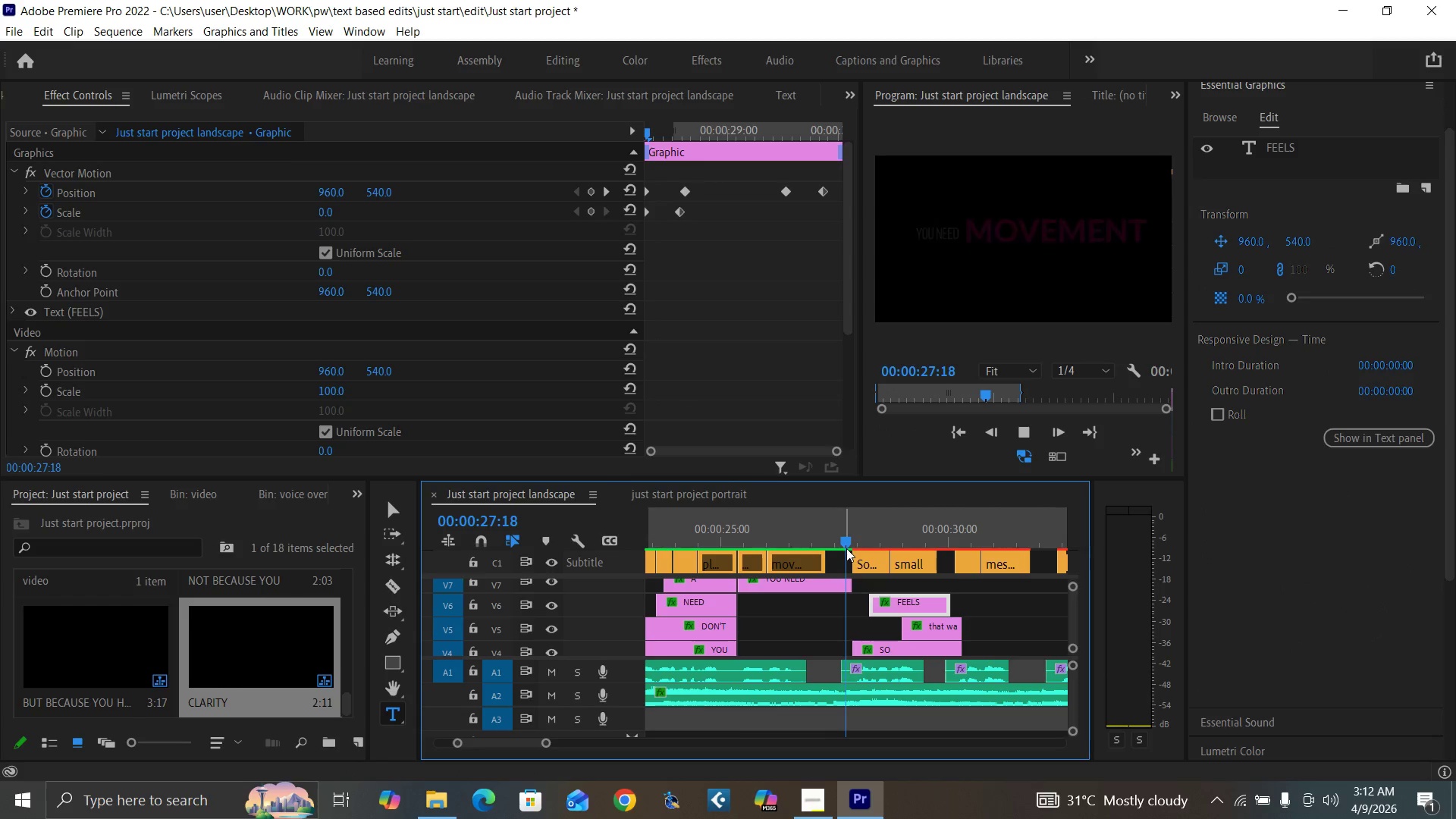 
key(Space)
 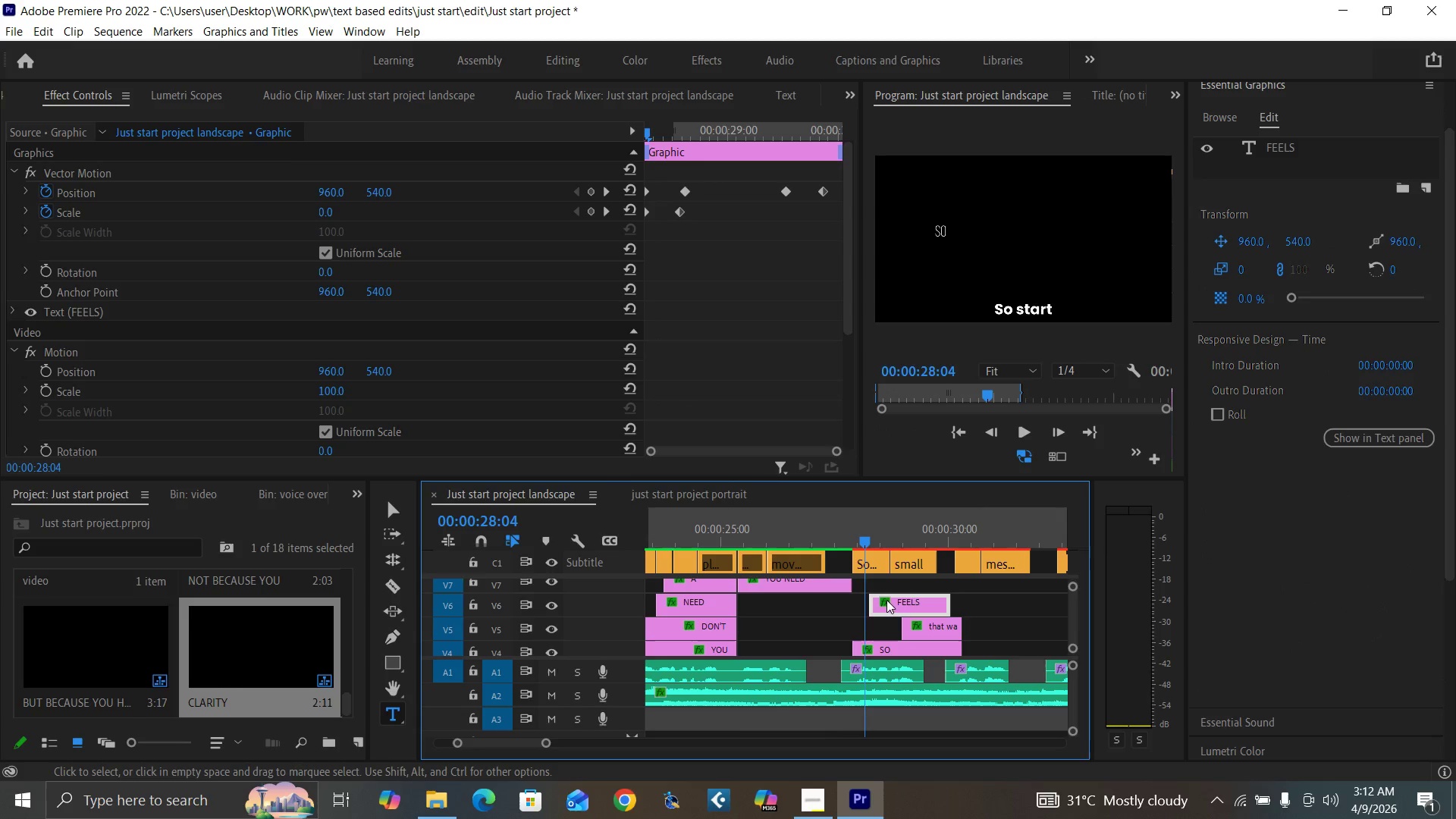 
left_click_drag(start_coordinate=[890, 603], to_coordinate=[883, 602])
 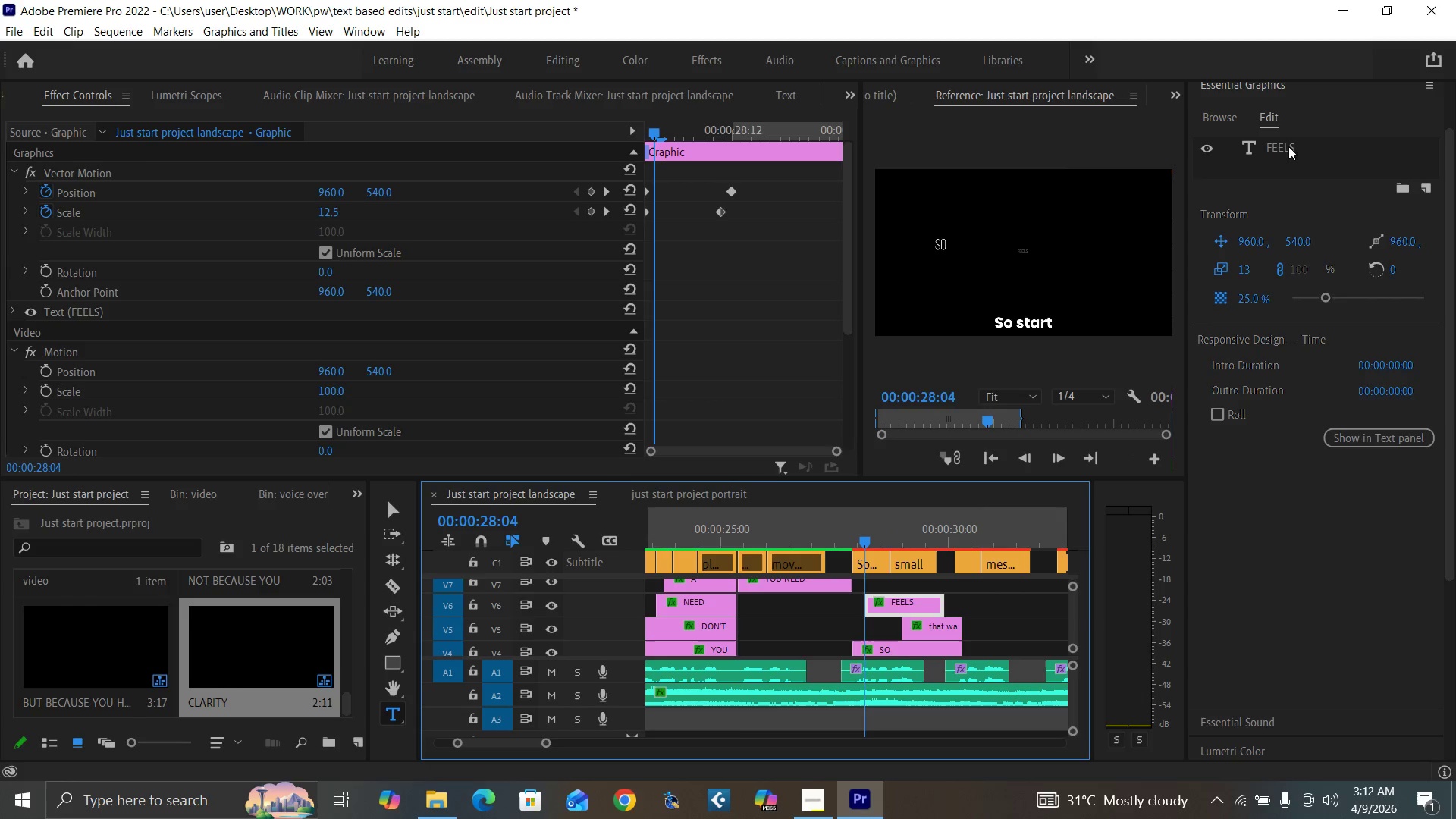 
left_click([1285, 146])
 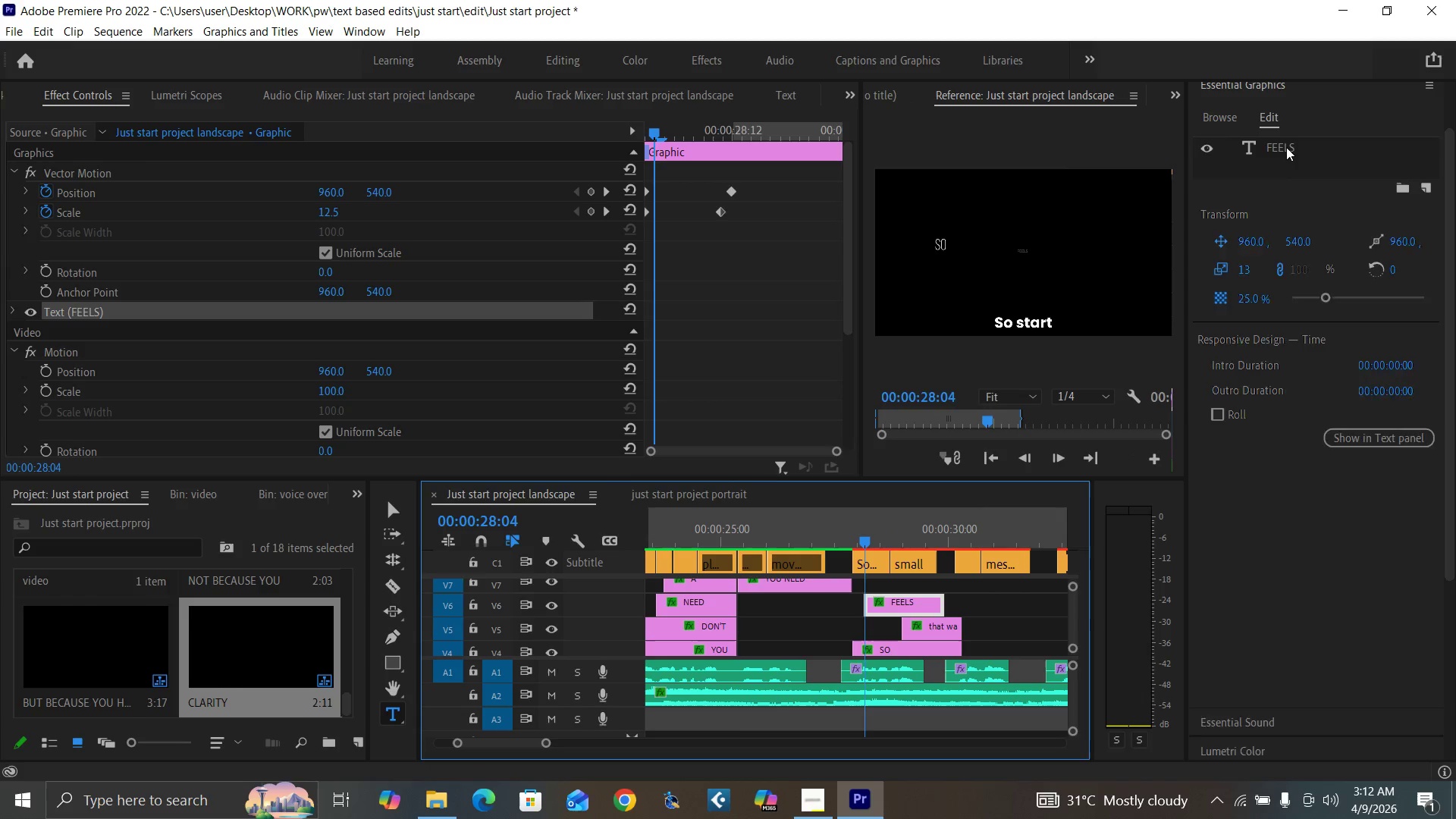 
left_click([1286, 147])
 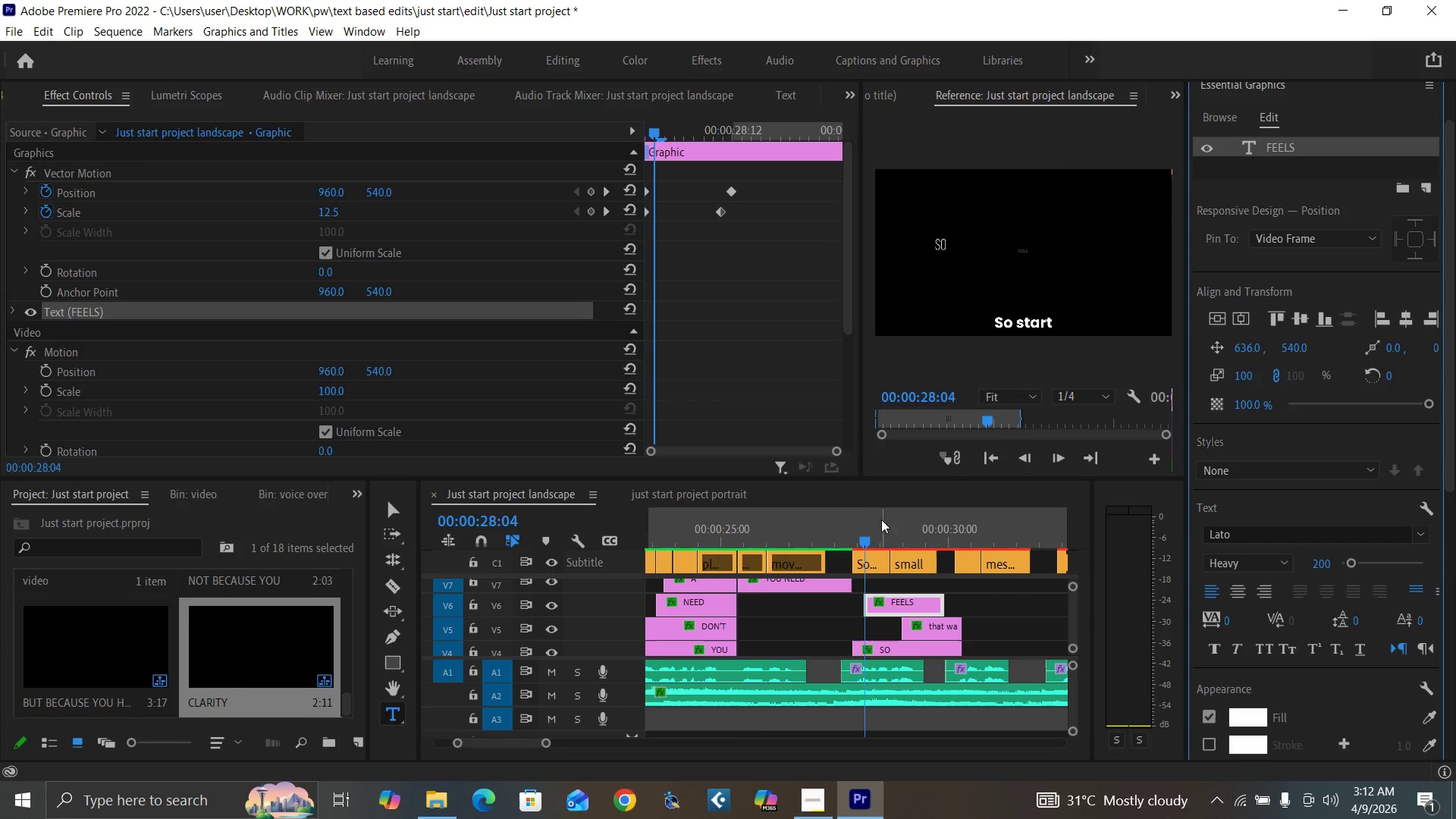 
left_click([881, 542])
 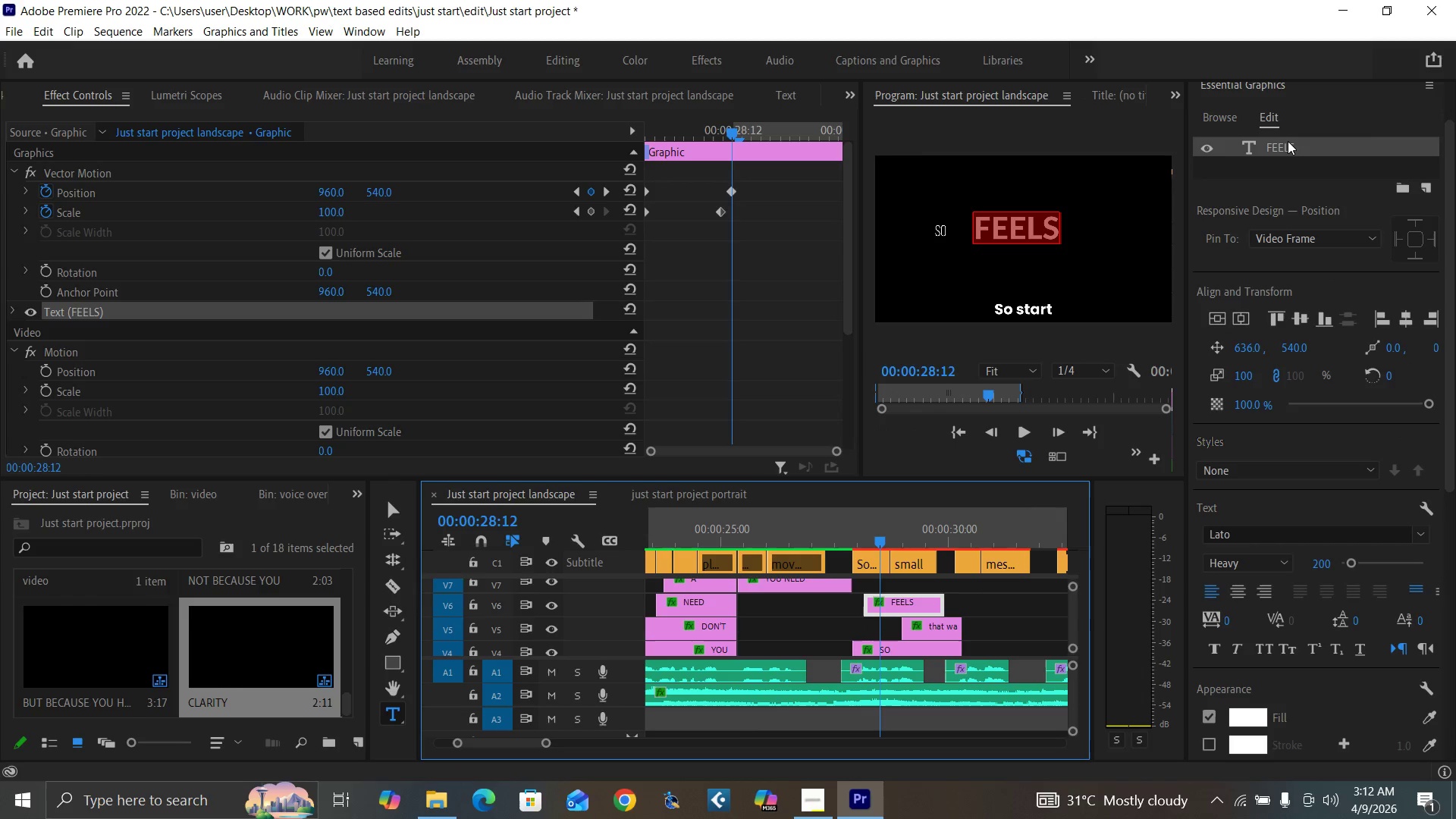 
double_click([1288, 144])
 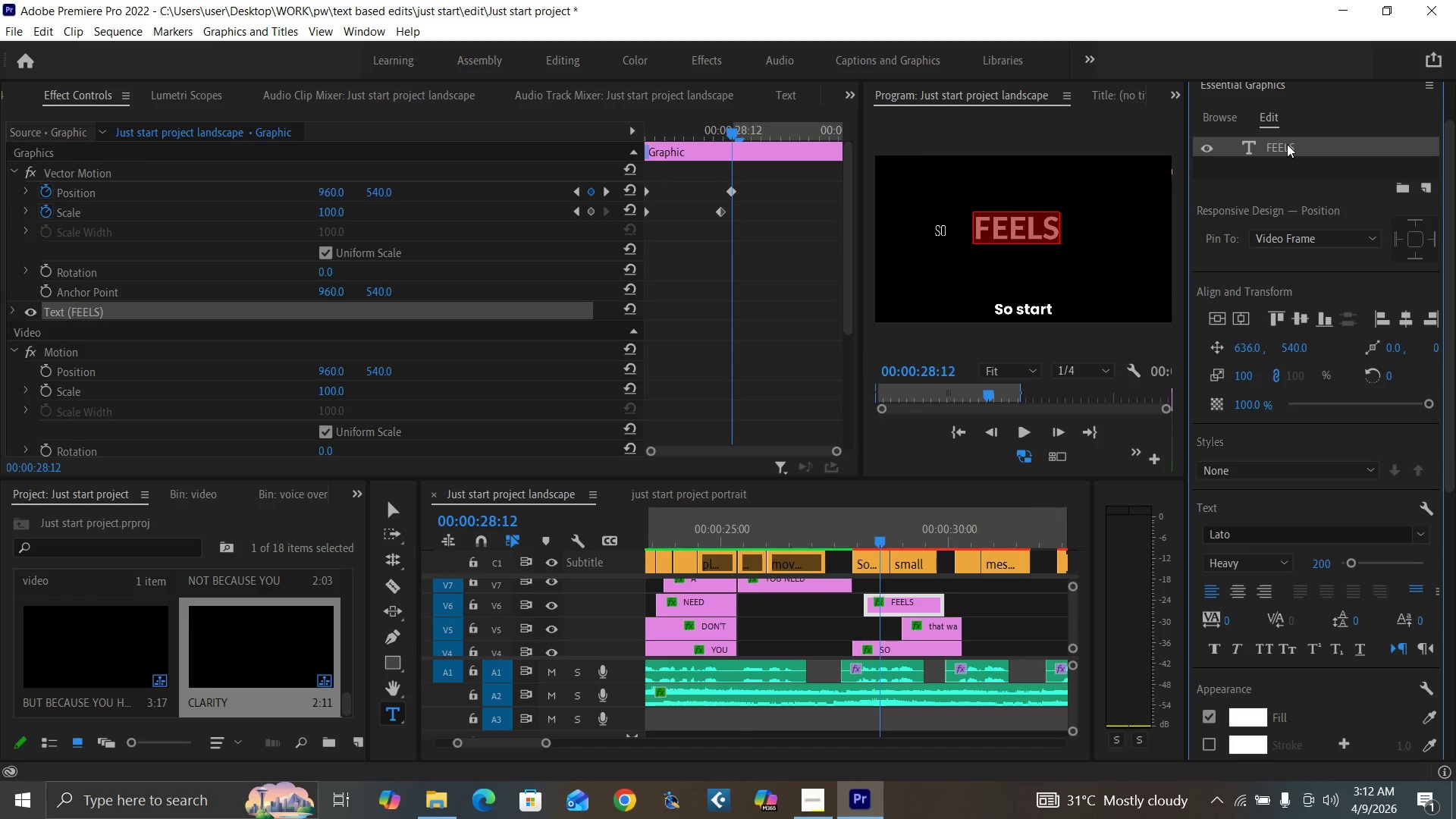 
type(START)
 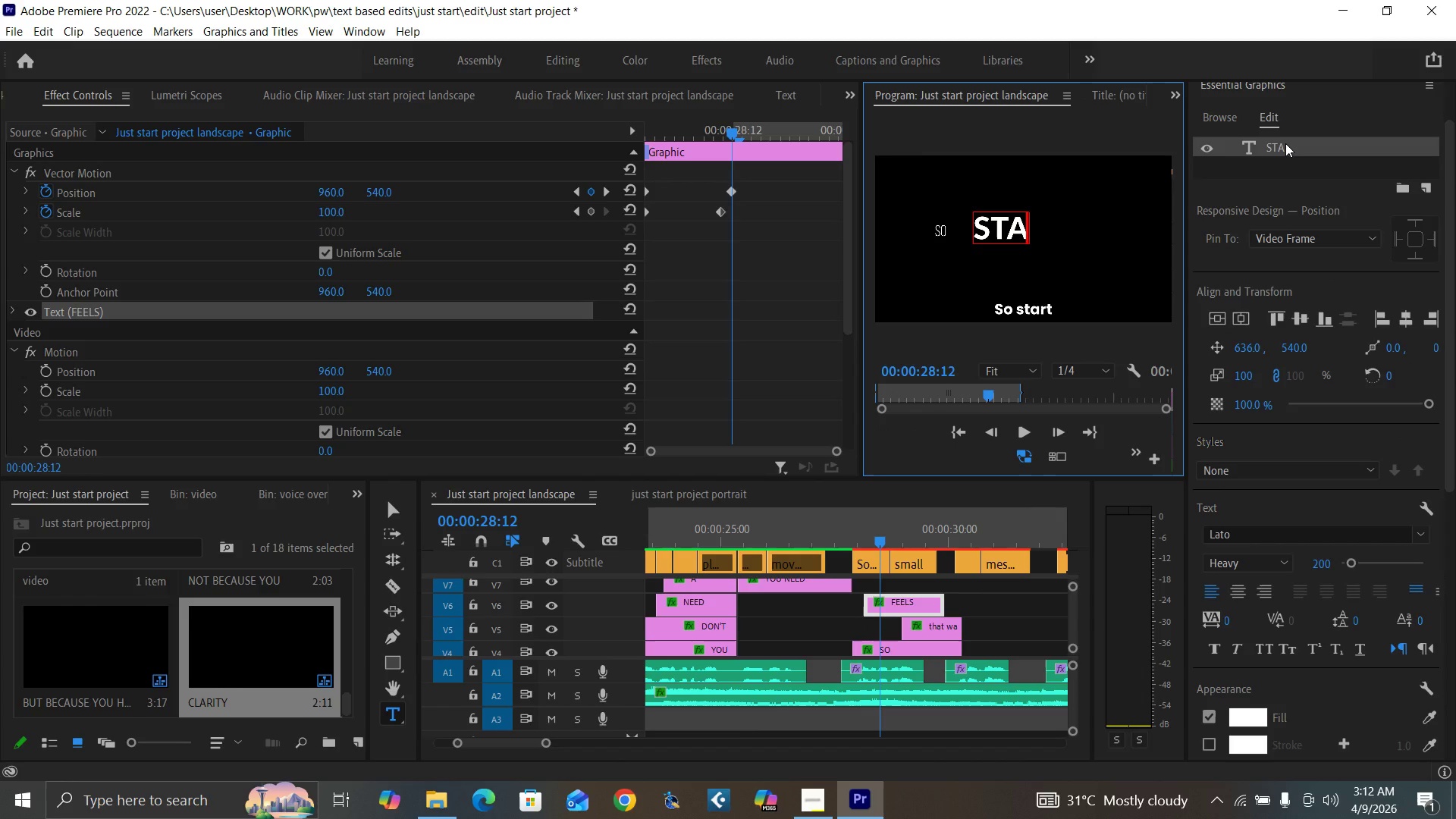 
left_click([926, 626])
 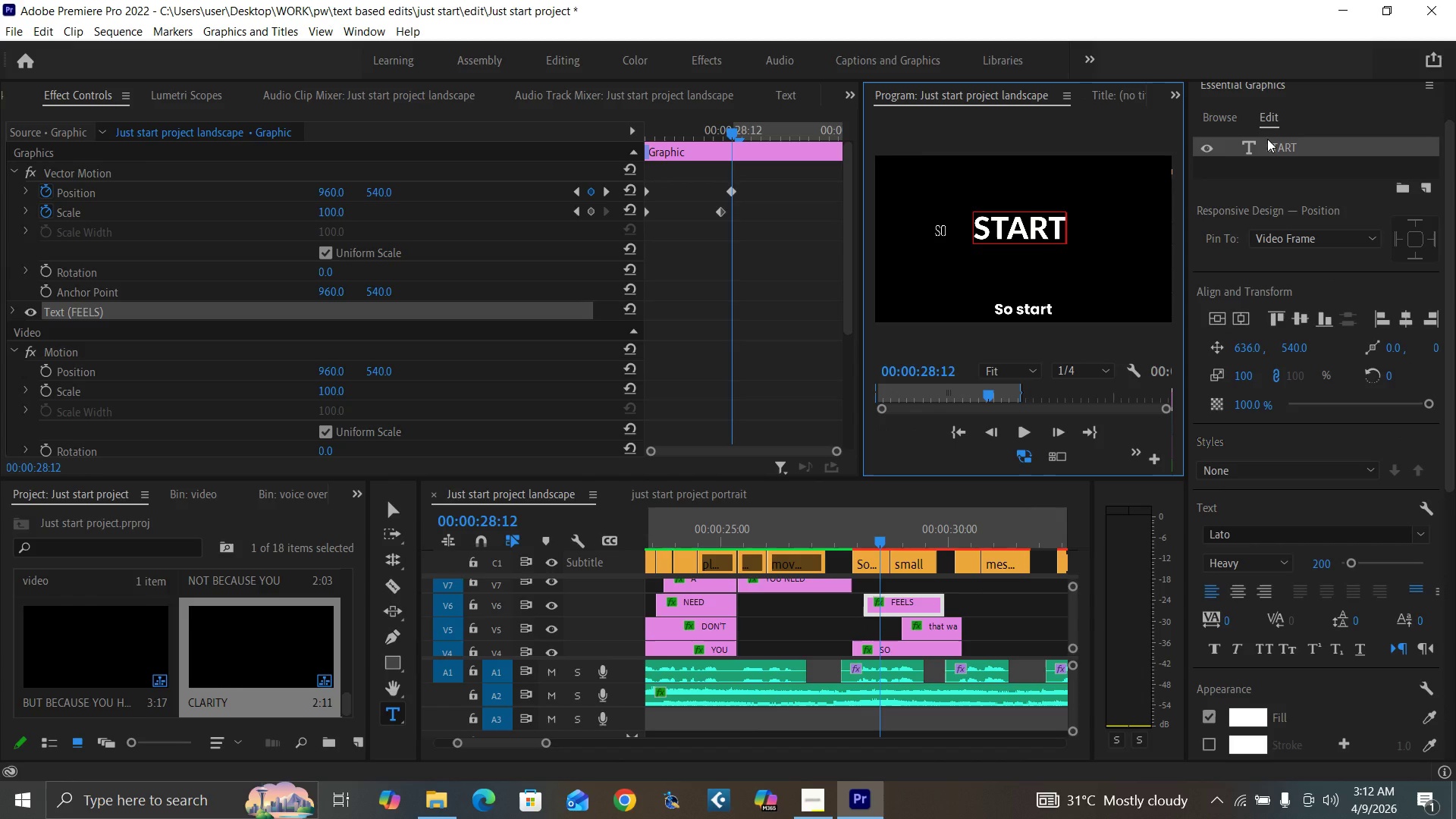 
left_click([928, 538])
 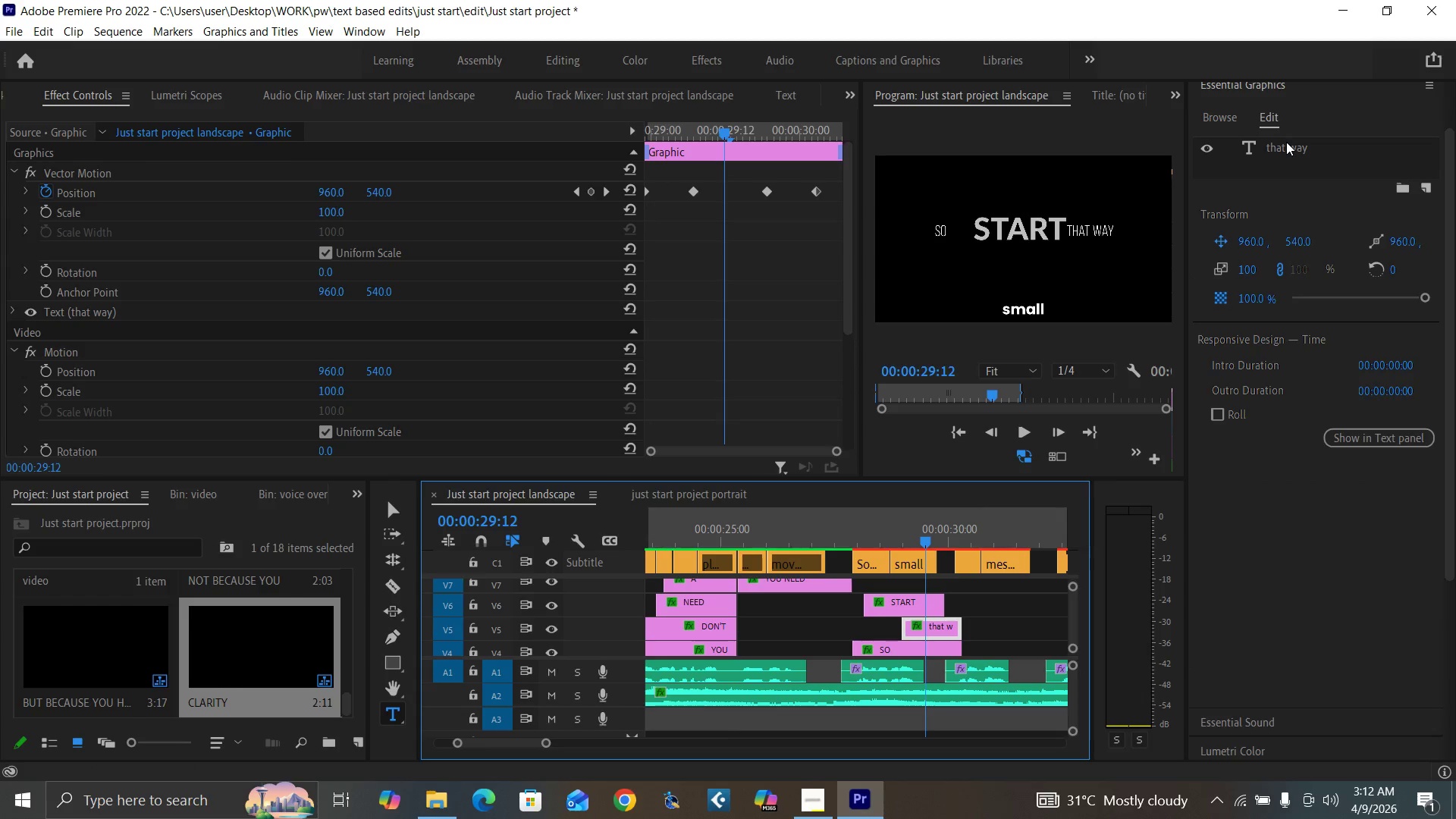 
double_click([1289, 148])
 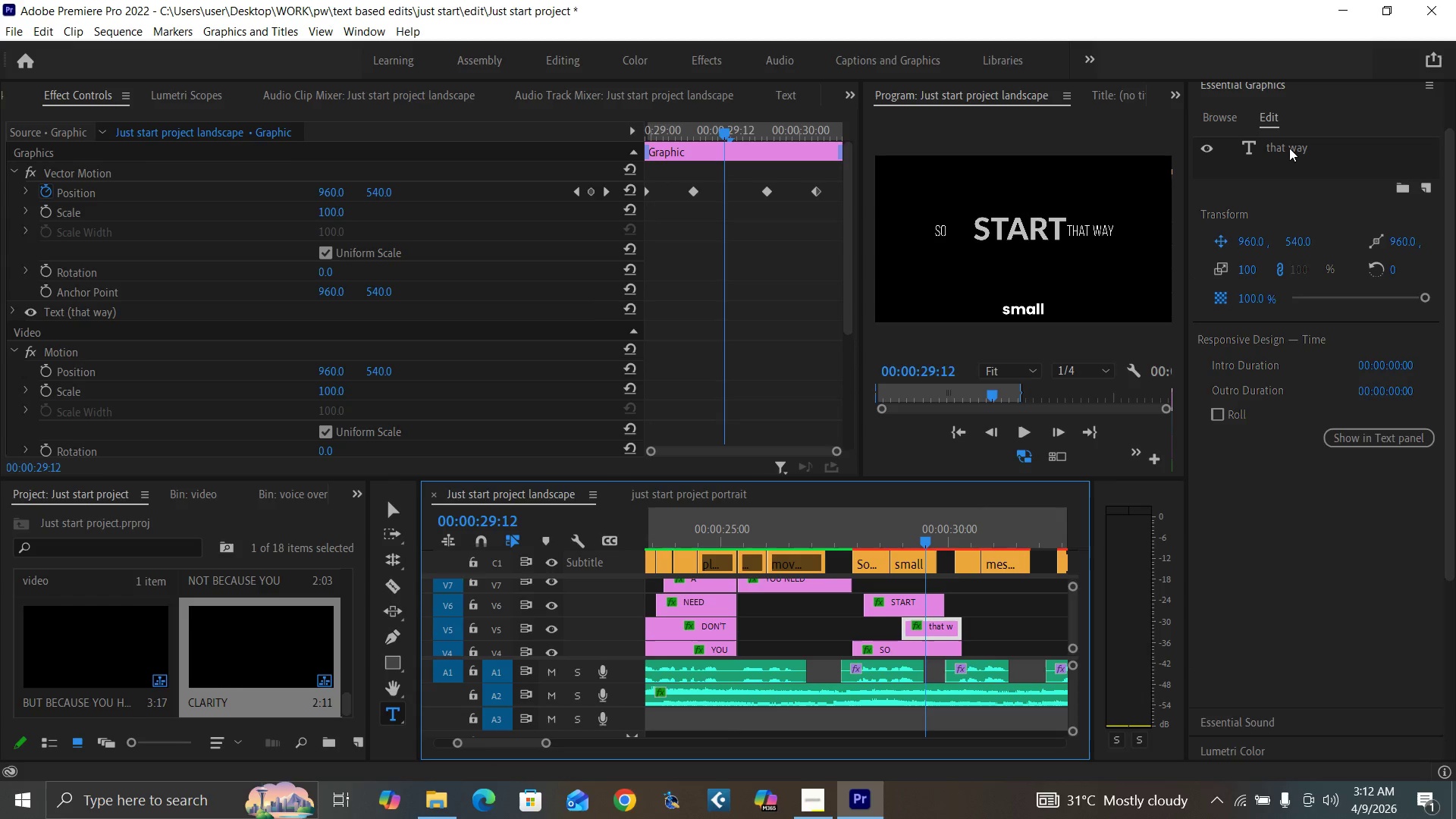 
triple_click([1289, 148])
 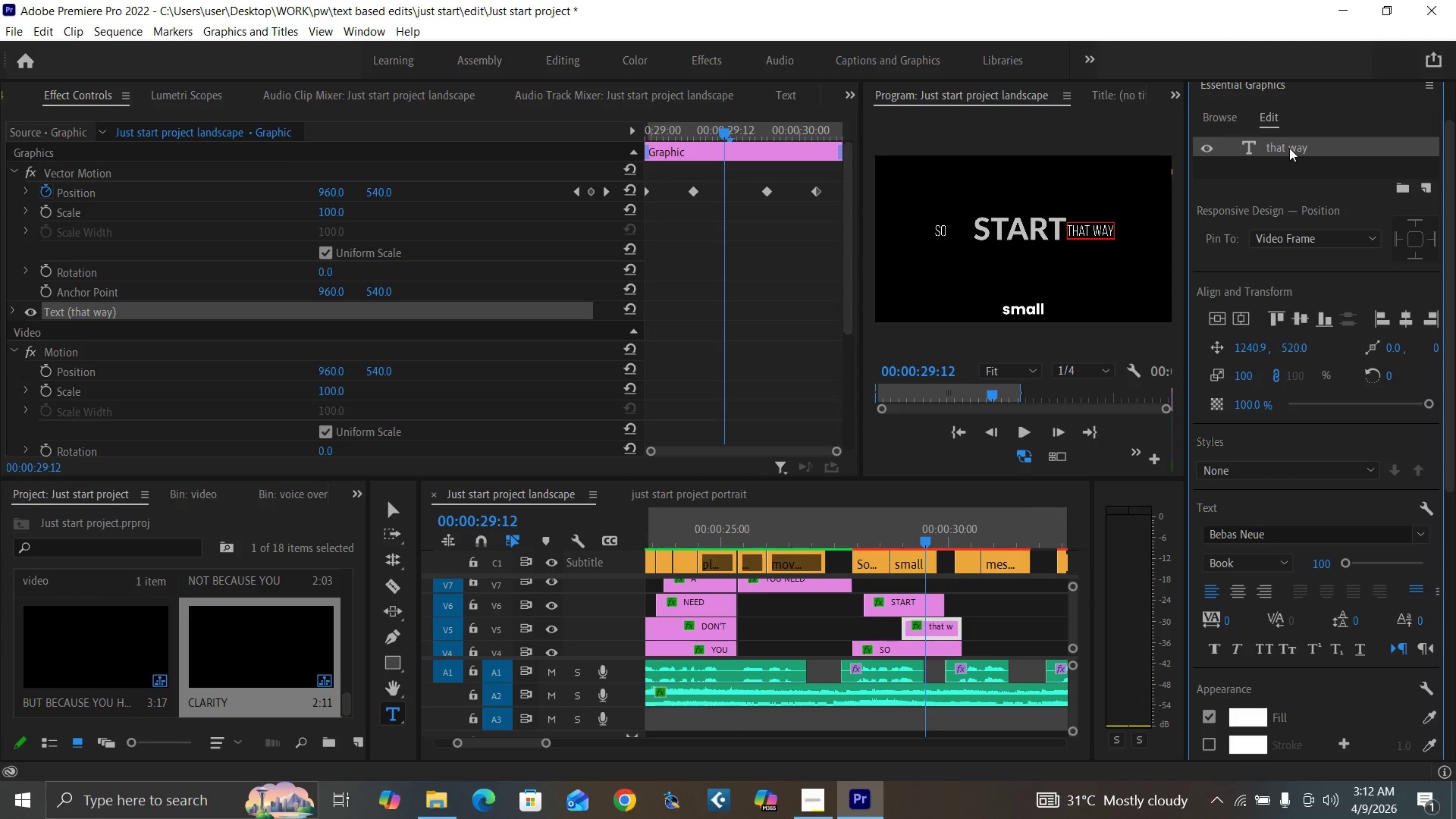 
double_click([1289, 148])
 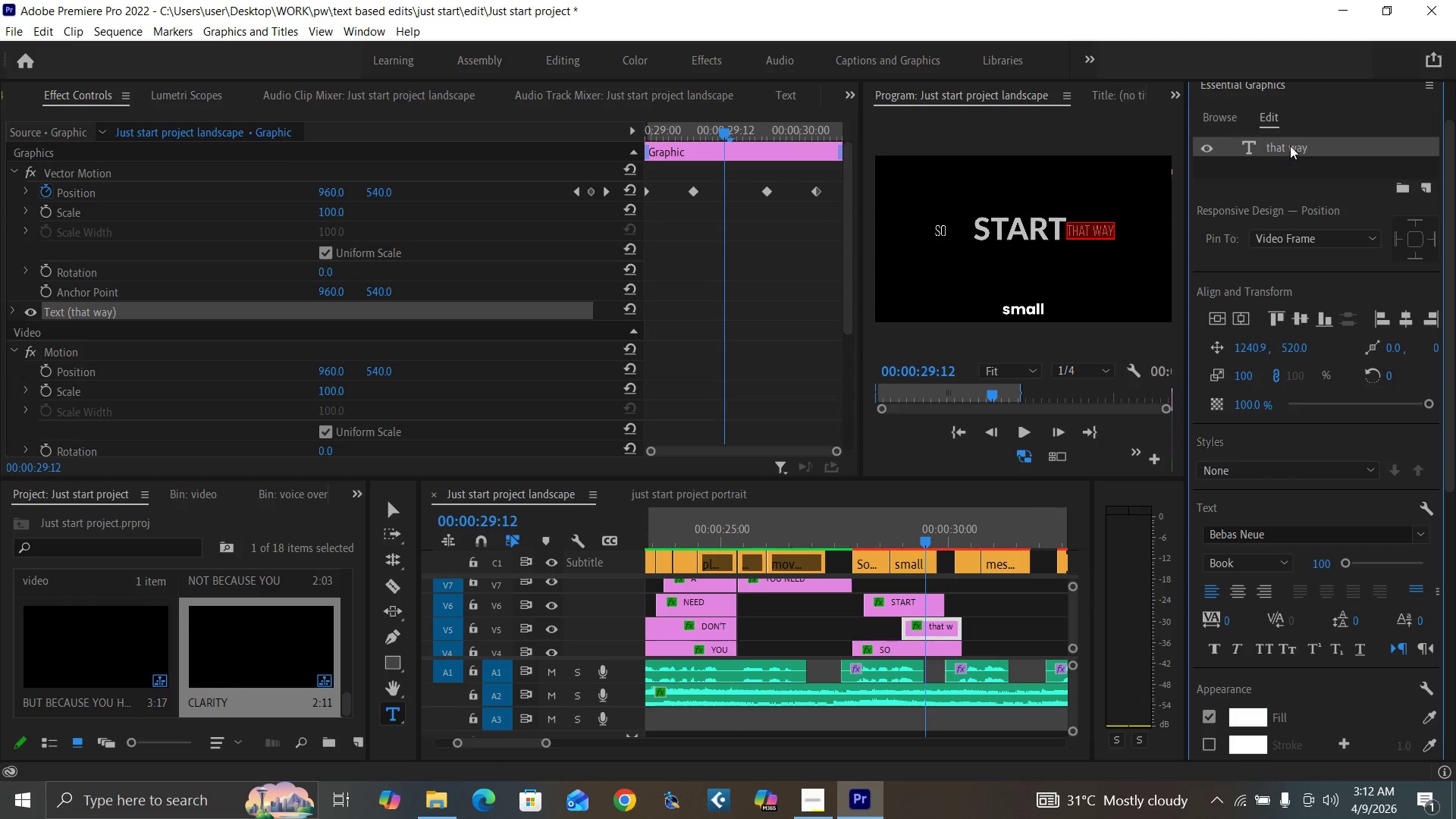 
type(SMALL)
 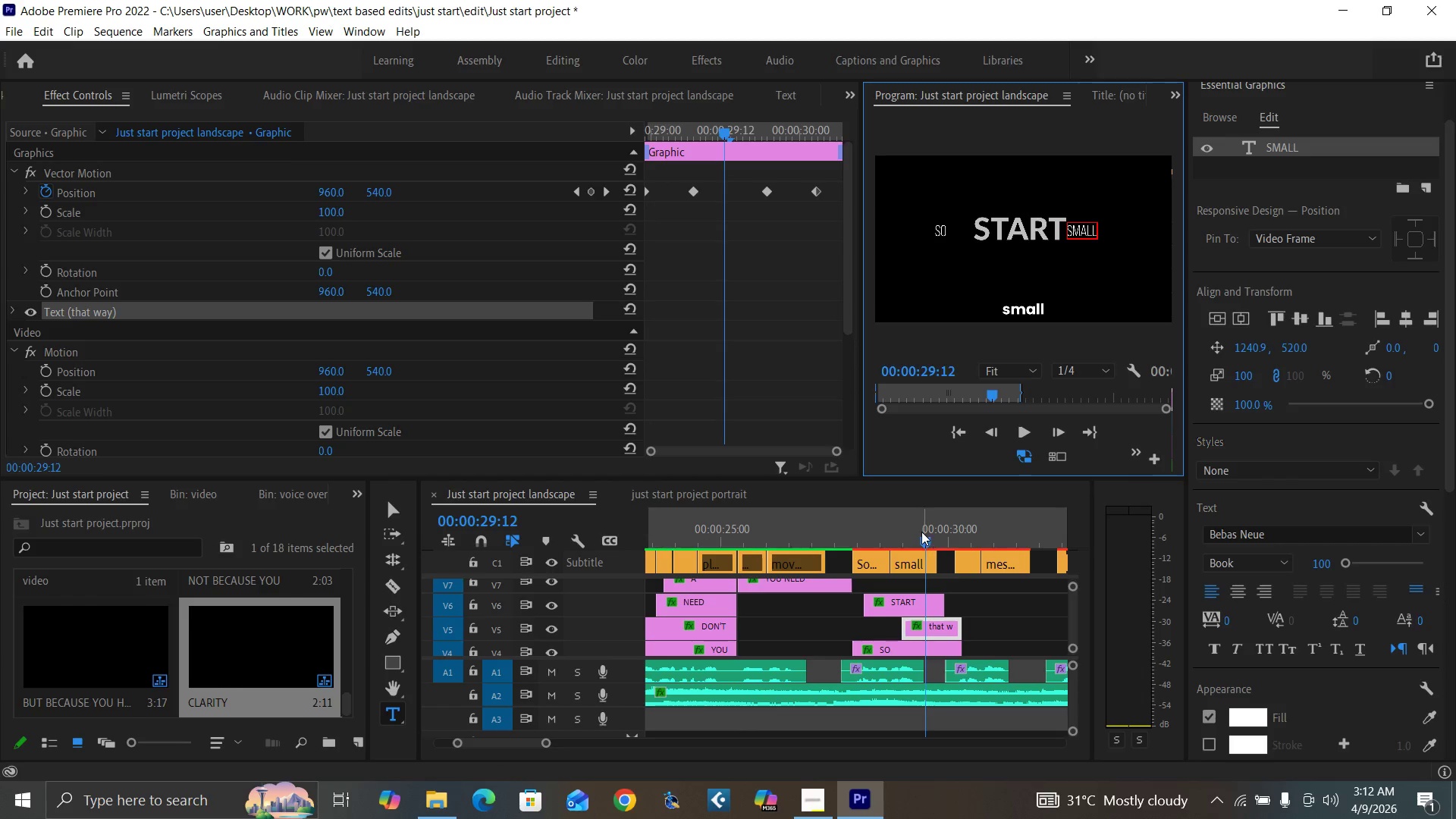 
left_click_drag(start_coordinate=[914, 540], to_coordinate=[918, 541])
 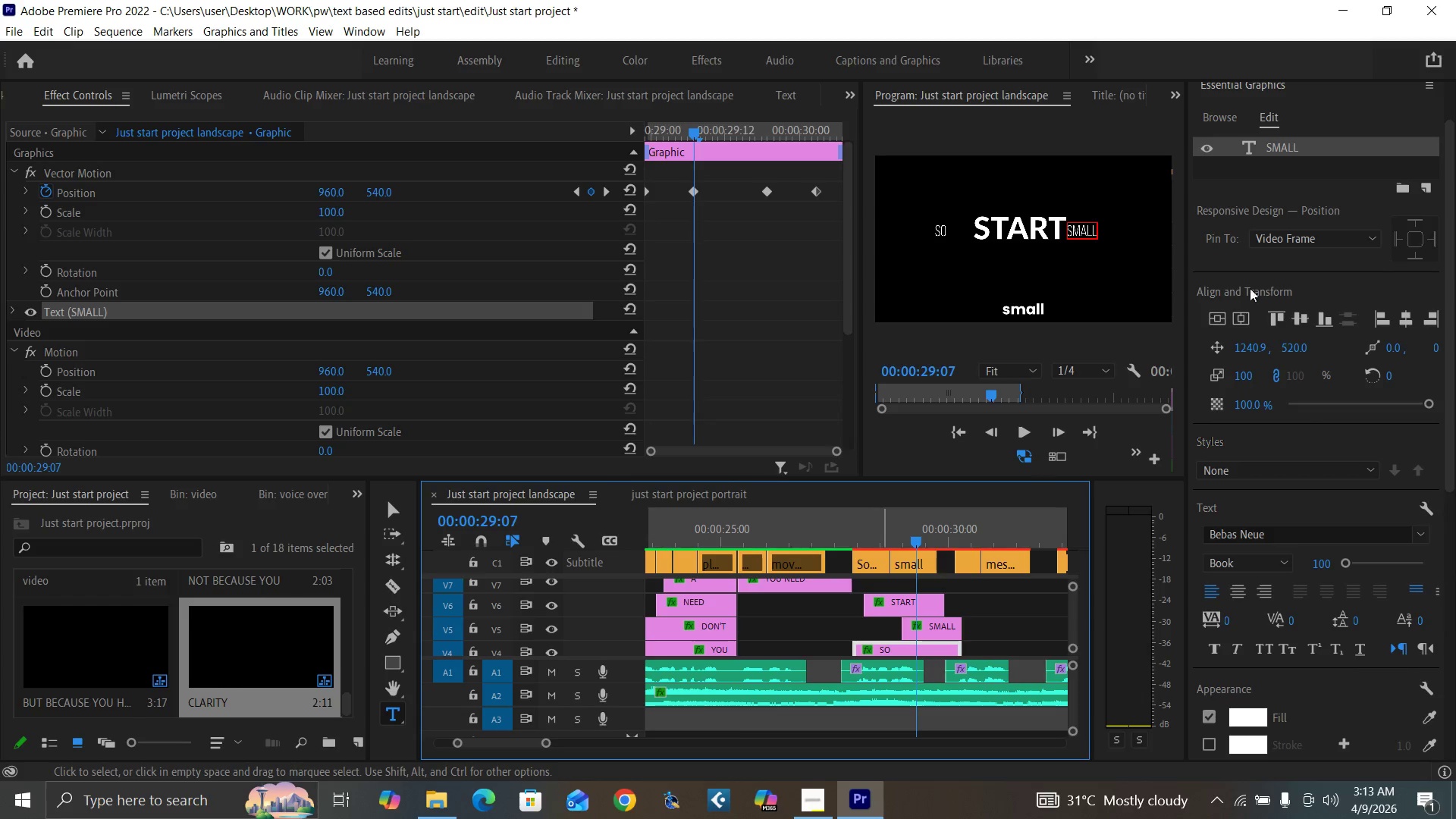 
left_click([1288, 143])
 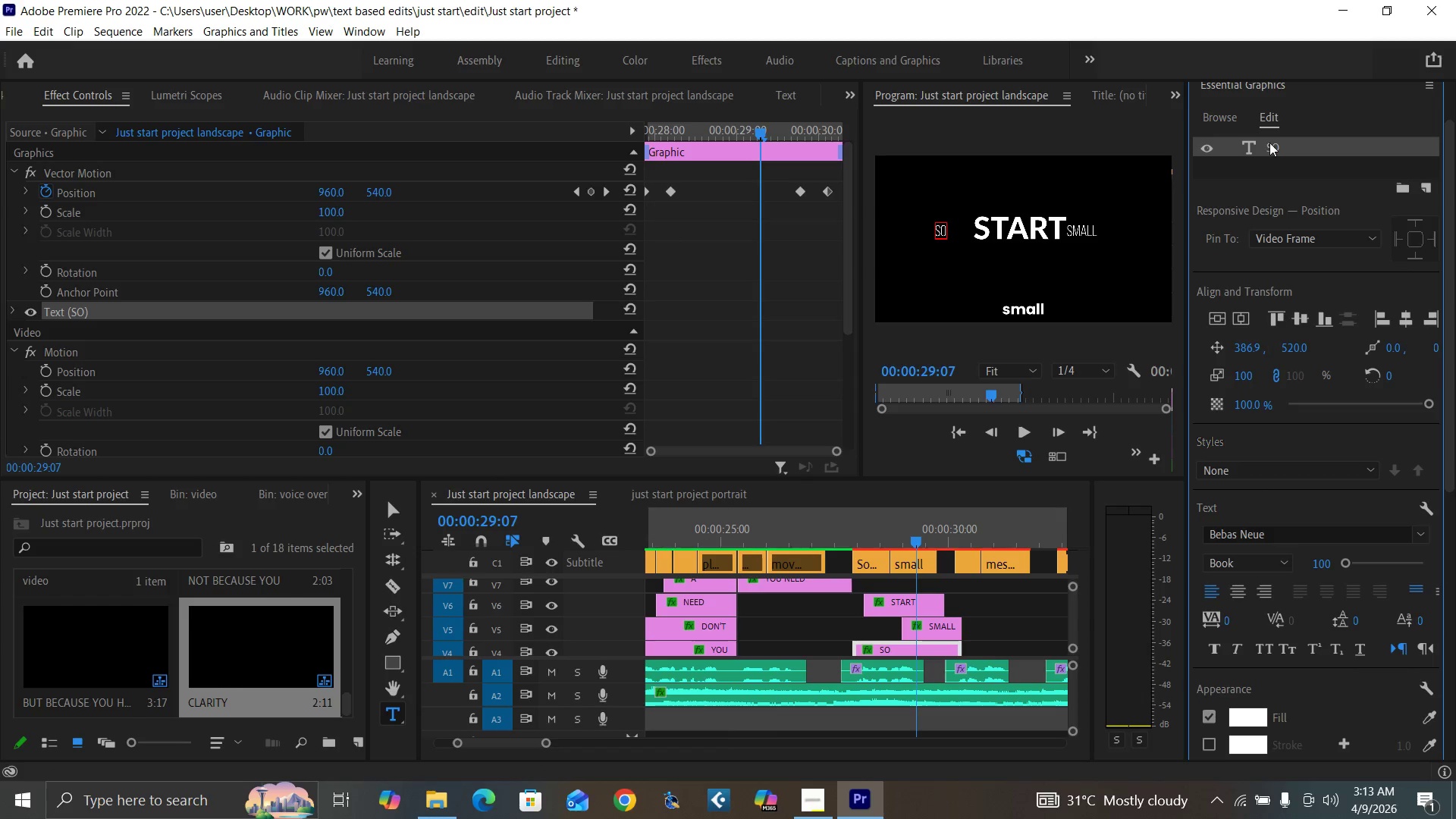 
double_click([1272, 143])
 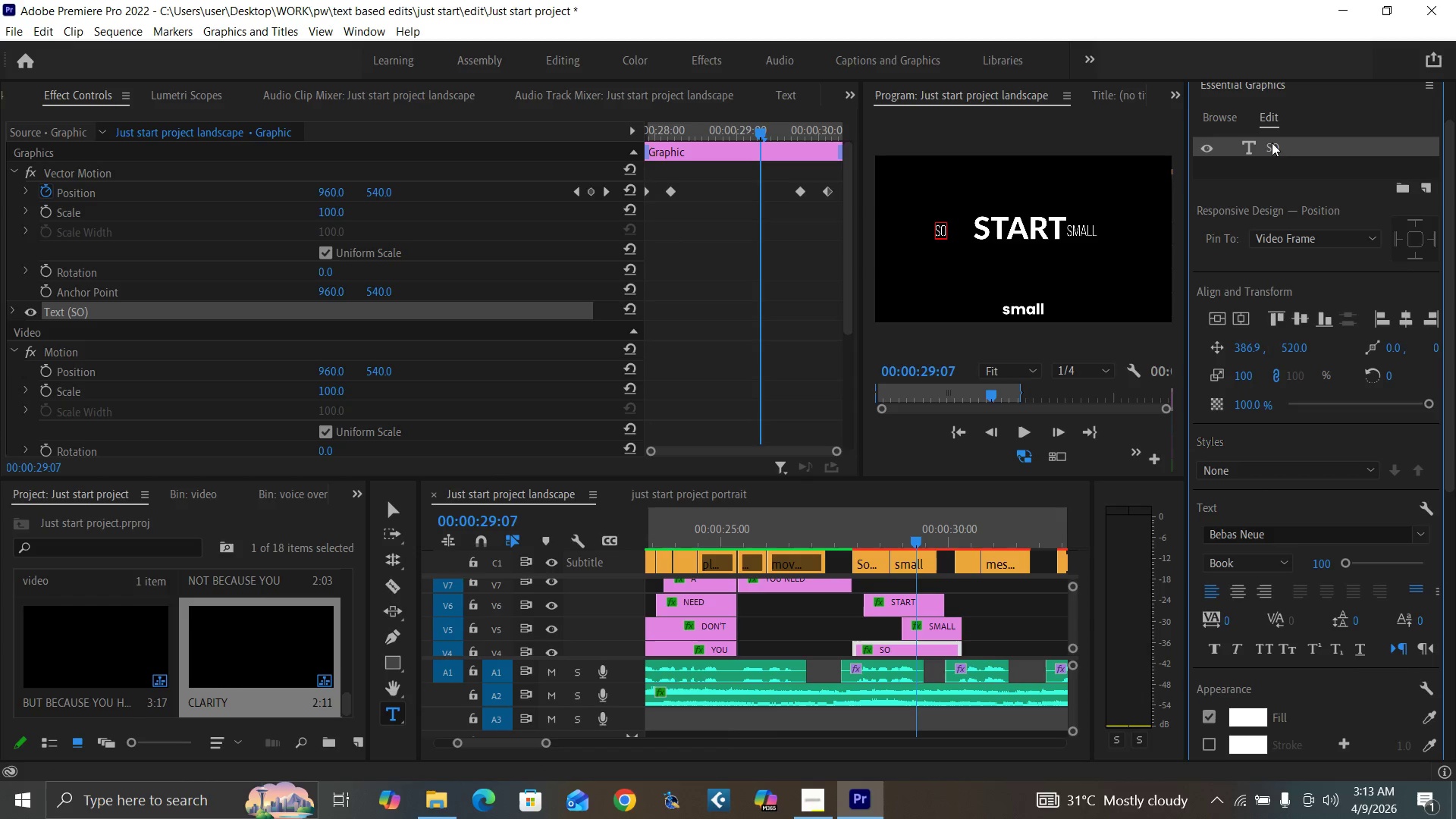 
triple_click([1272, 143])
 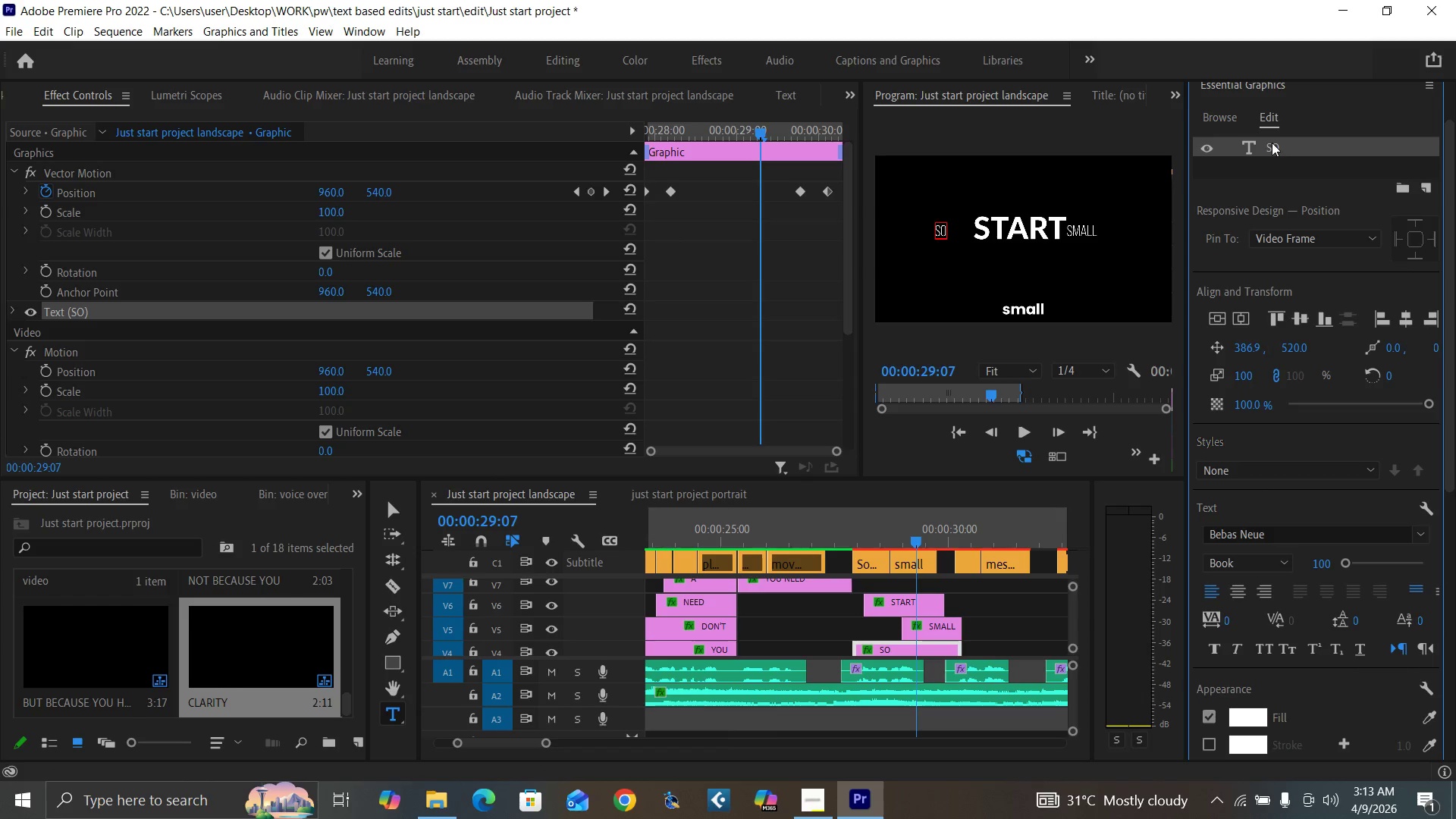 
triple_click([1272, 143])
 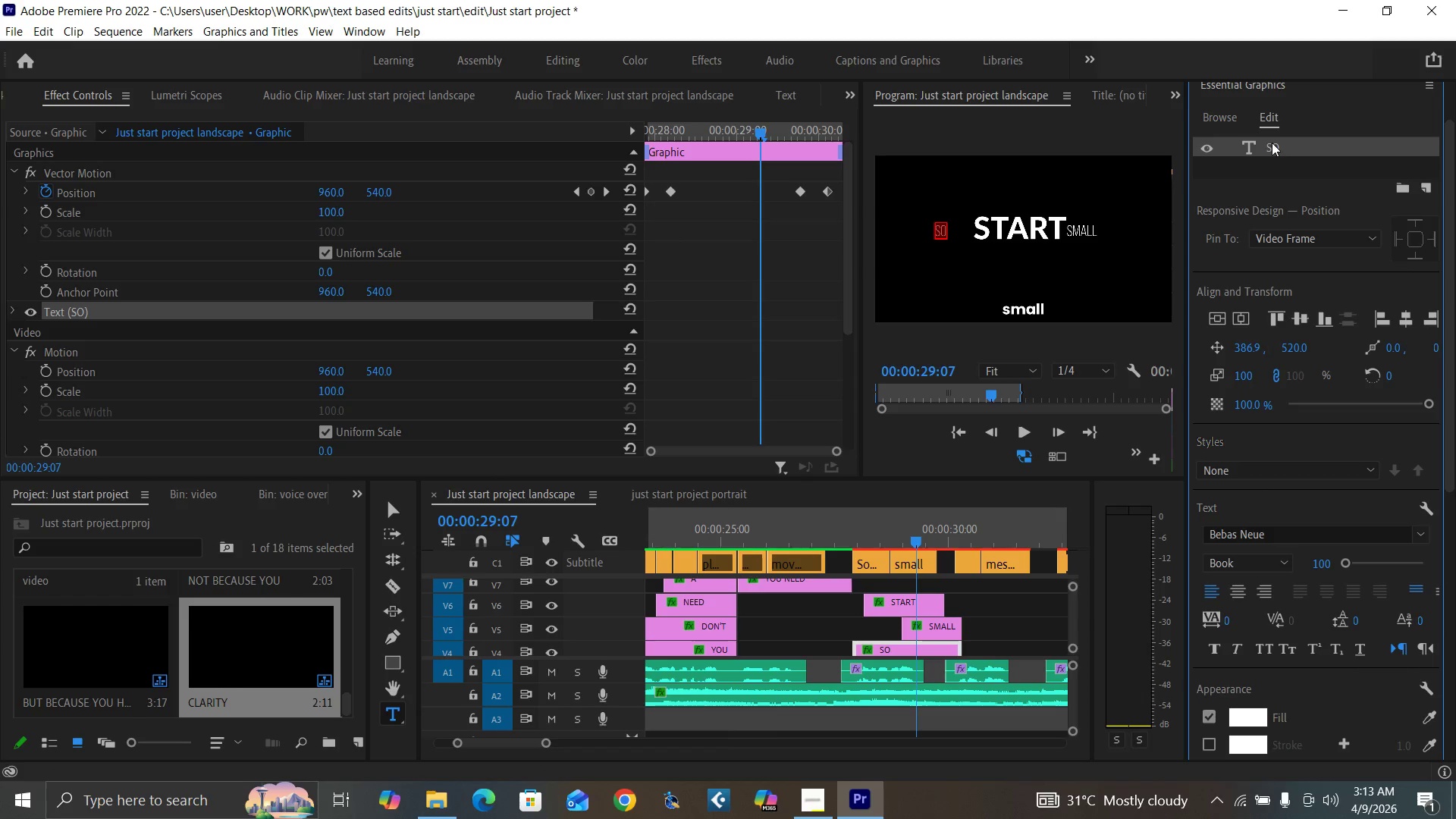 
triple_click([1272, 143])
 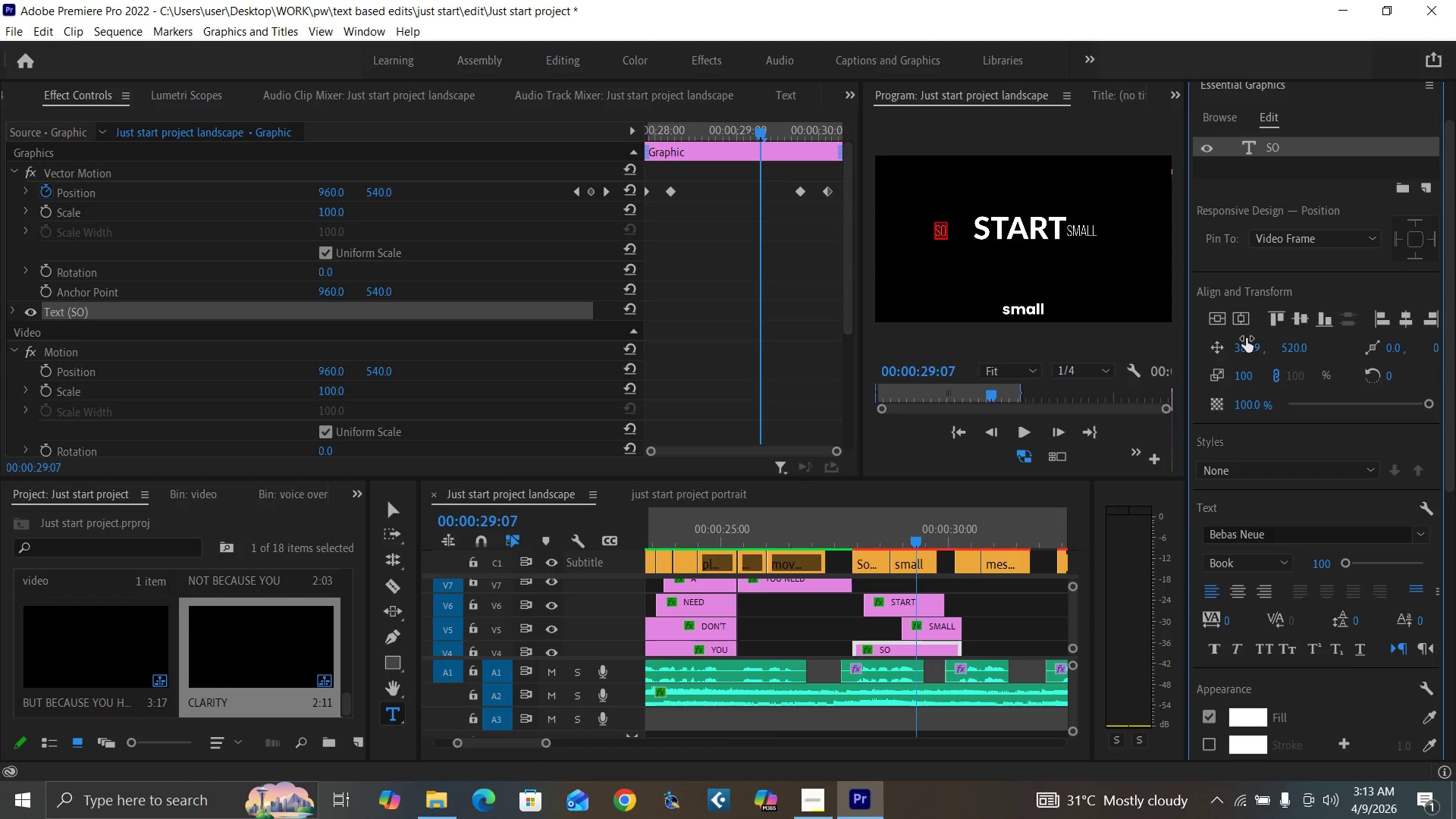 
left_click_drag(start_coordinate=[1248, 348], to_coordinate=[1394, 321])
 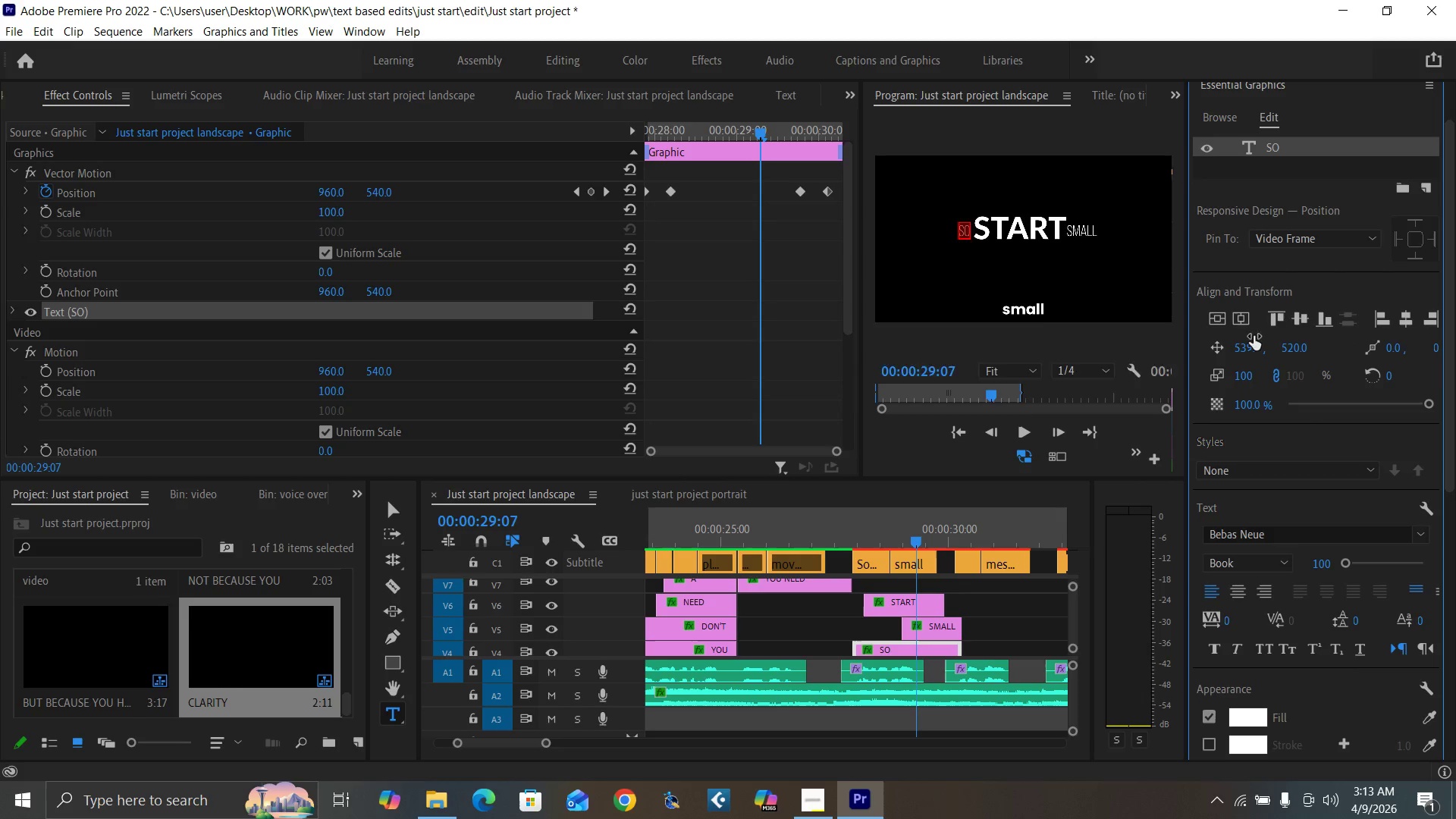 
key(Control+Backquote)
 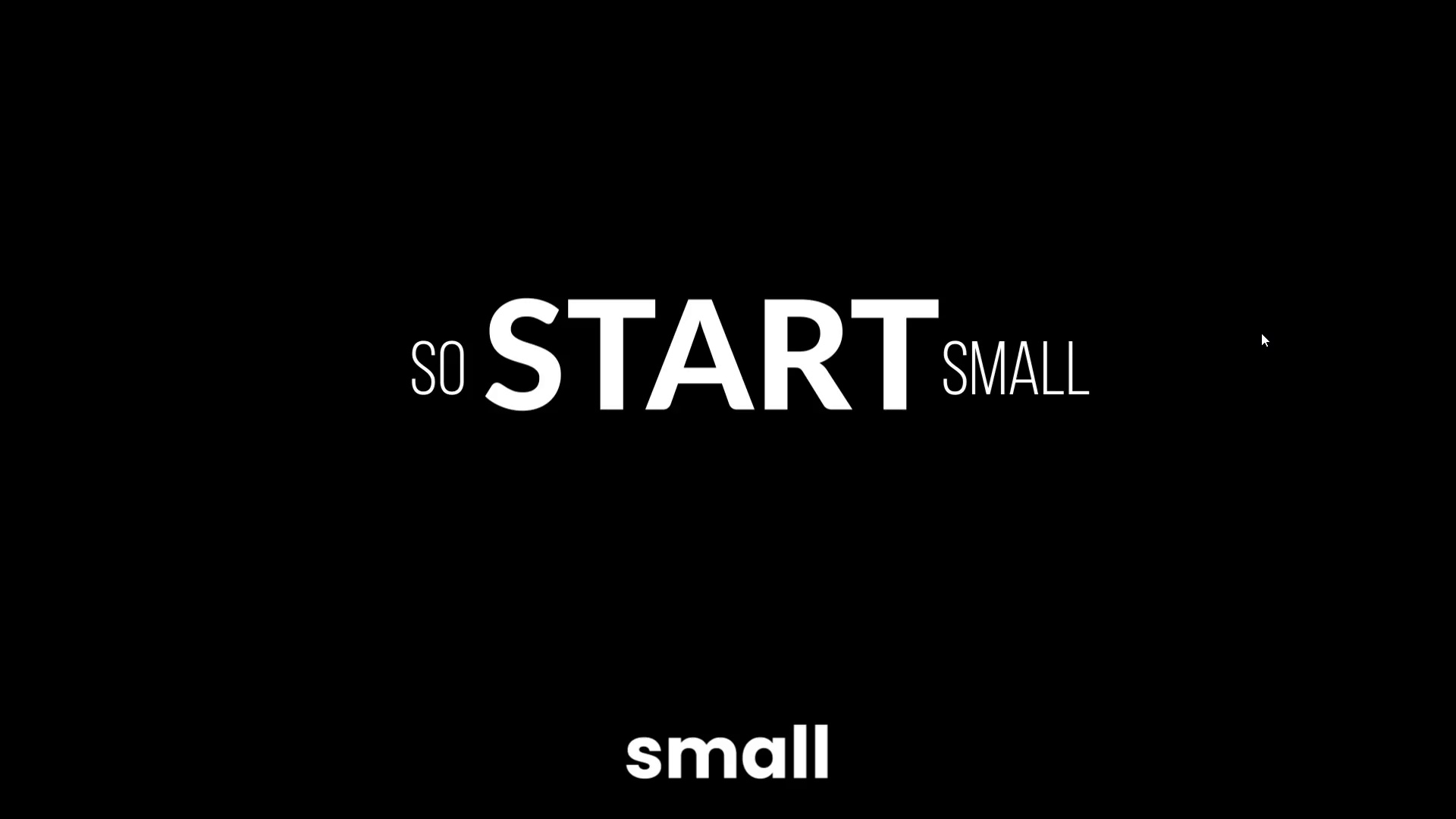 
key(Control+Backquote)
 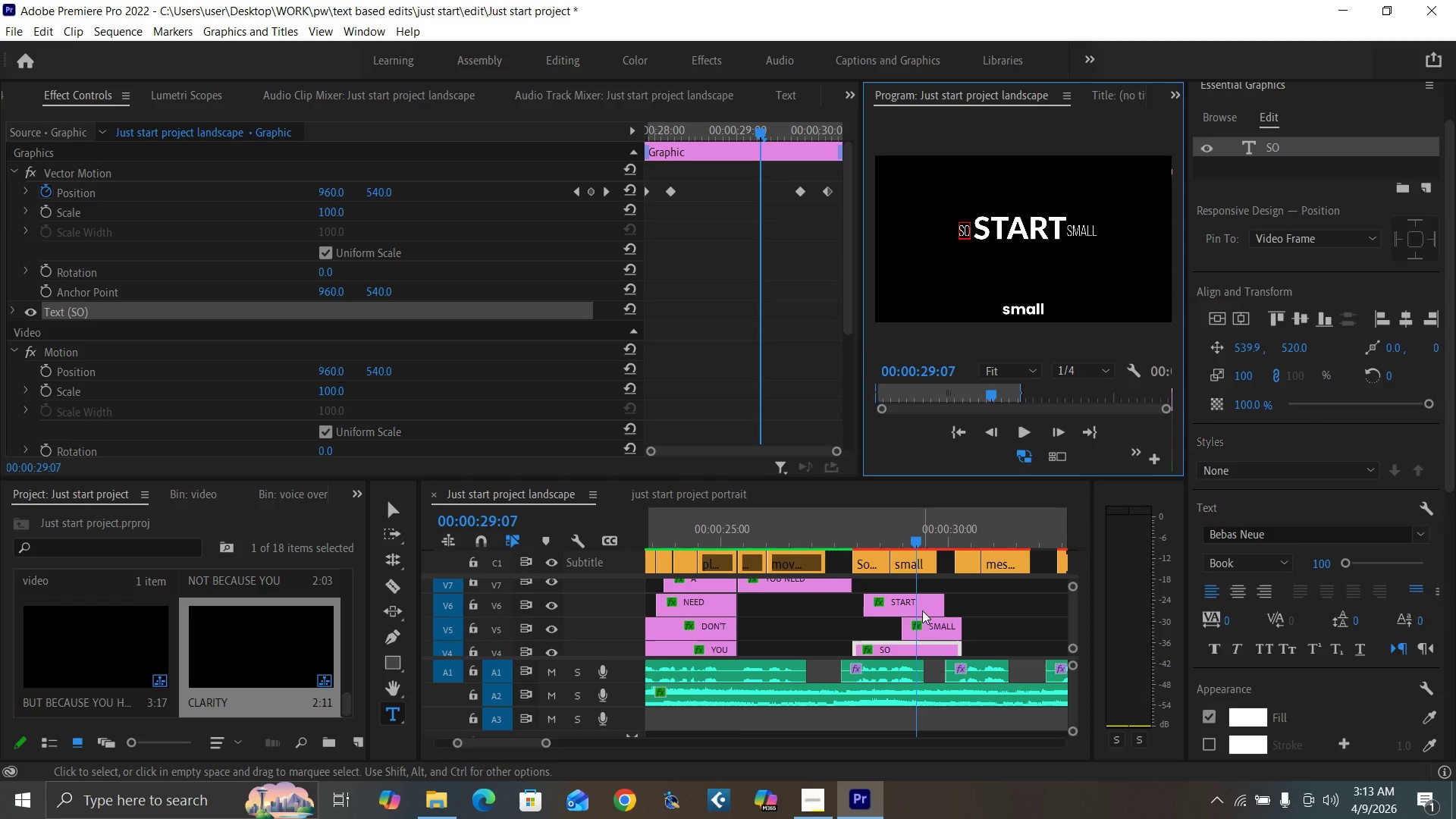 
left_click([929, 627])
 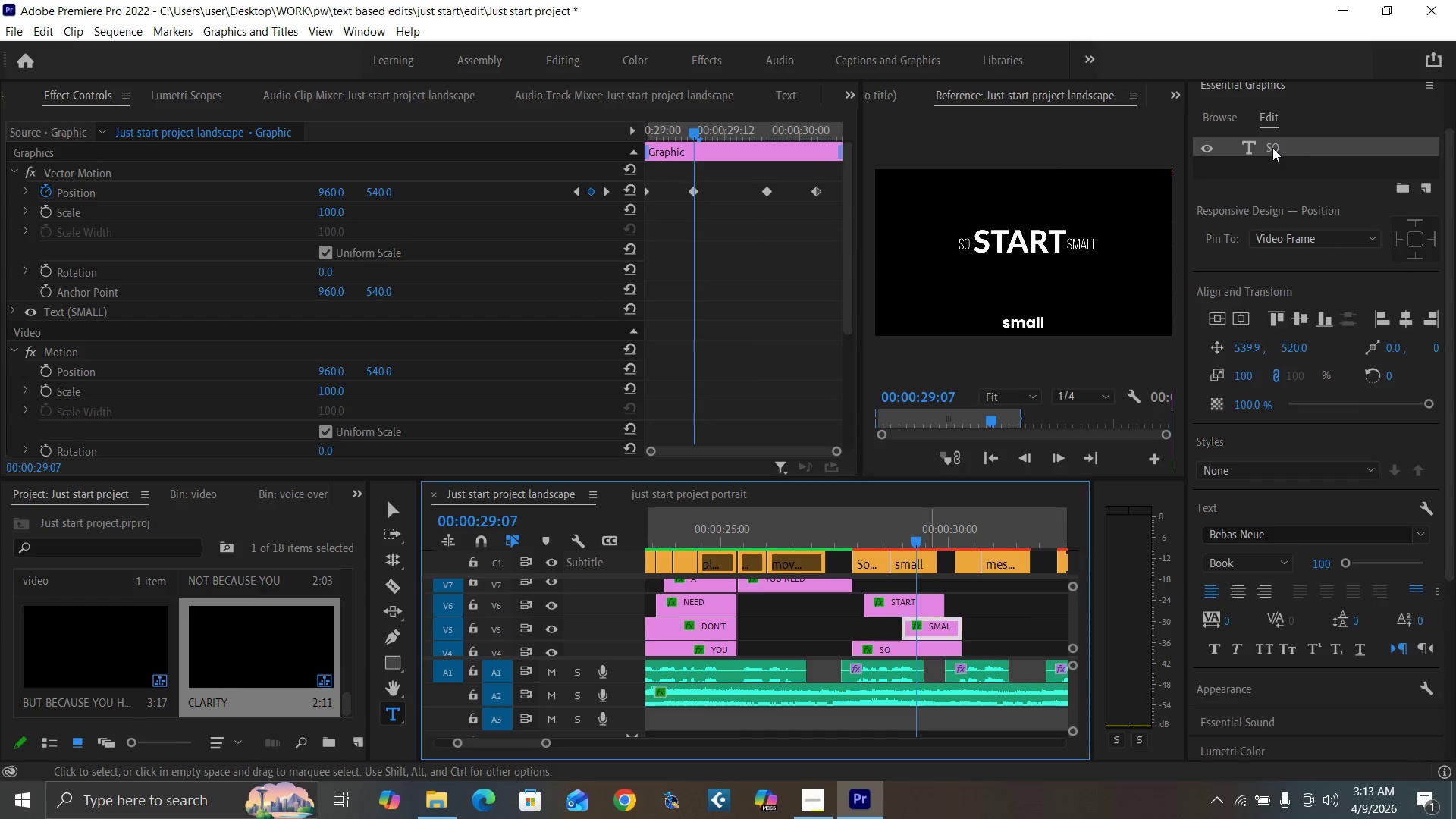 
double_click([1275, 148])
 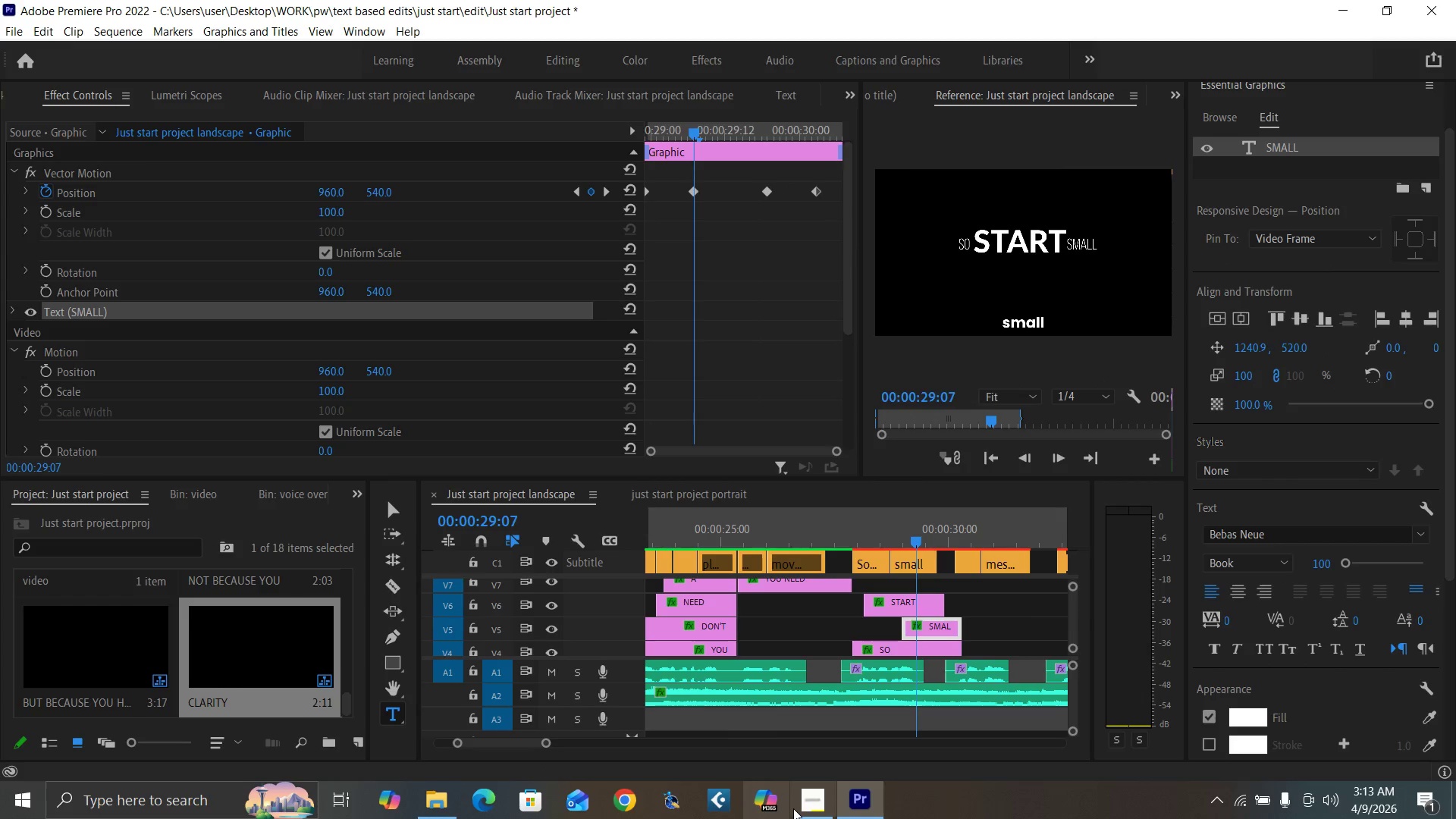 
left_click([817, 803])